 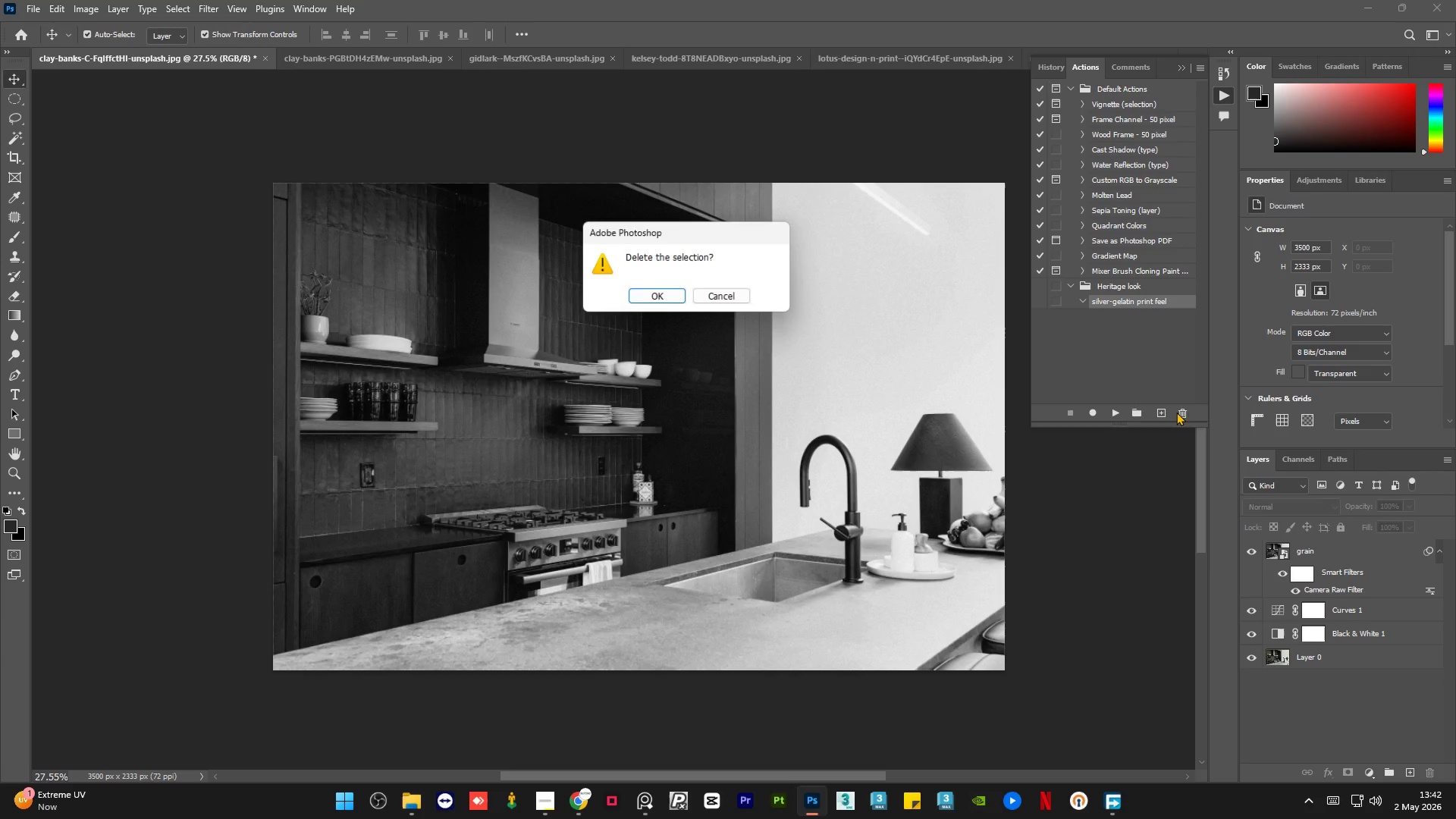 
left_click([665, 299])
 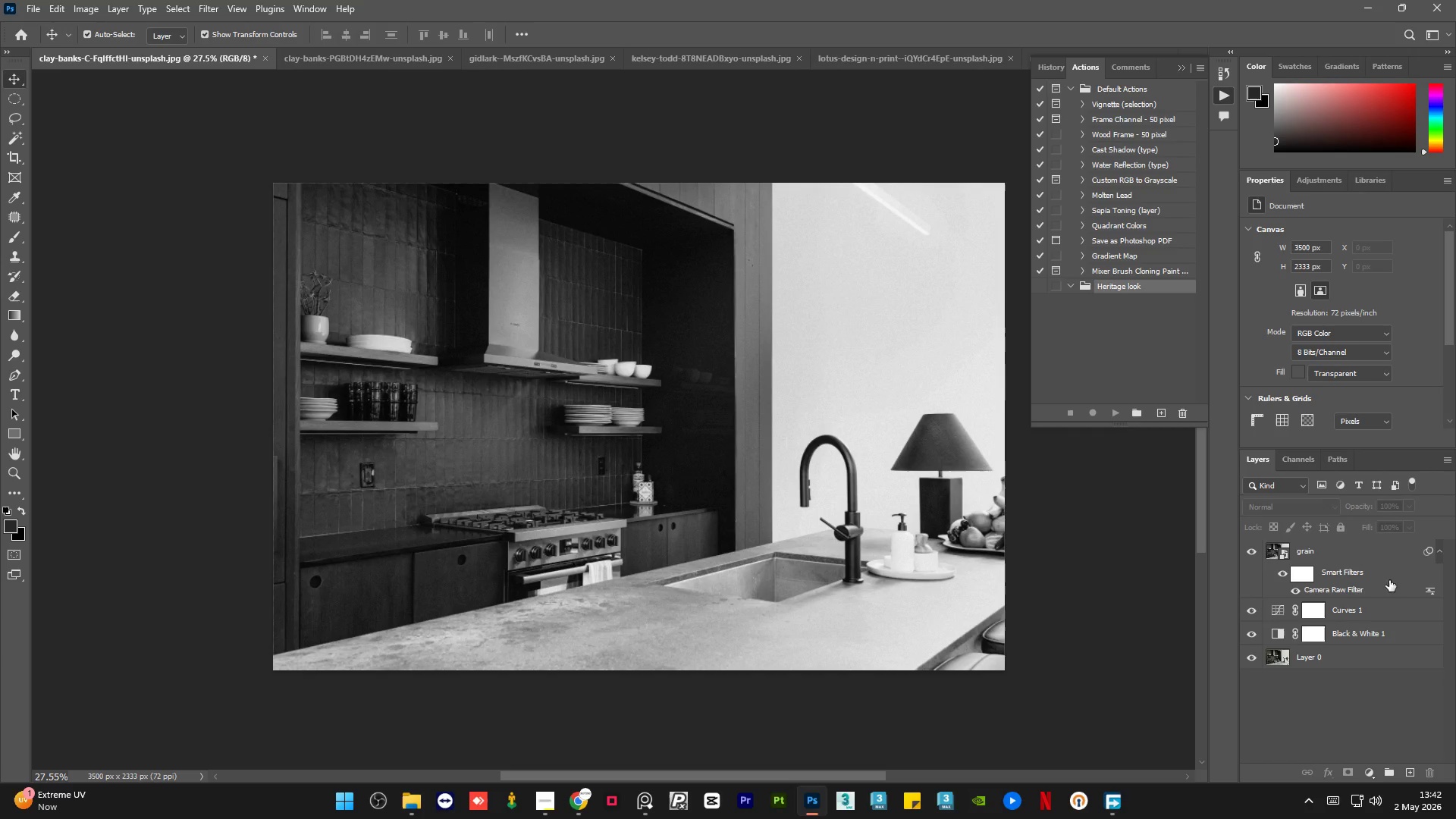 
left_click([1348, 544])
 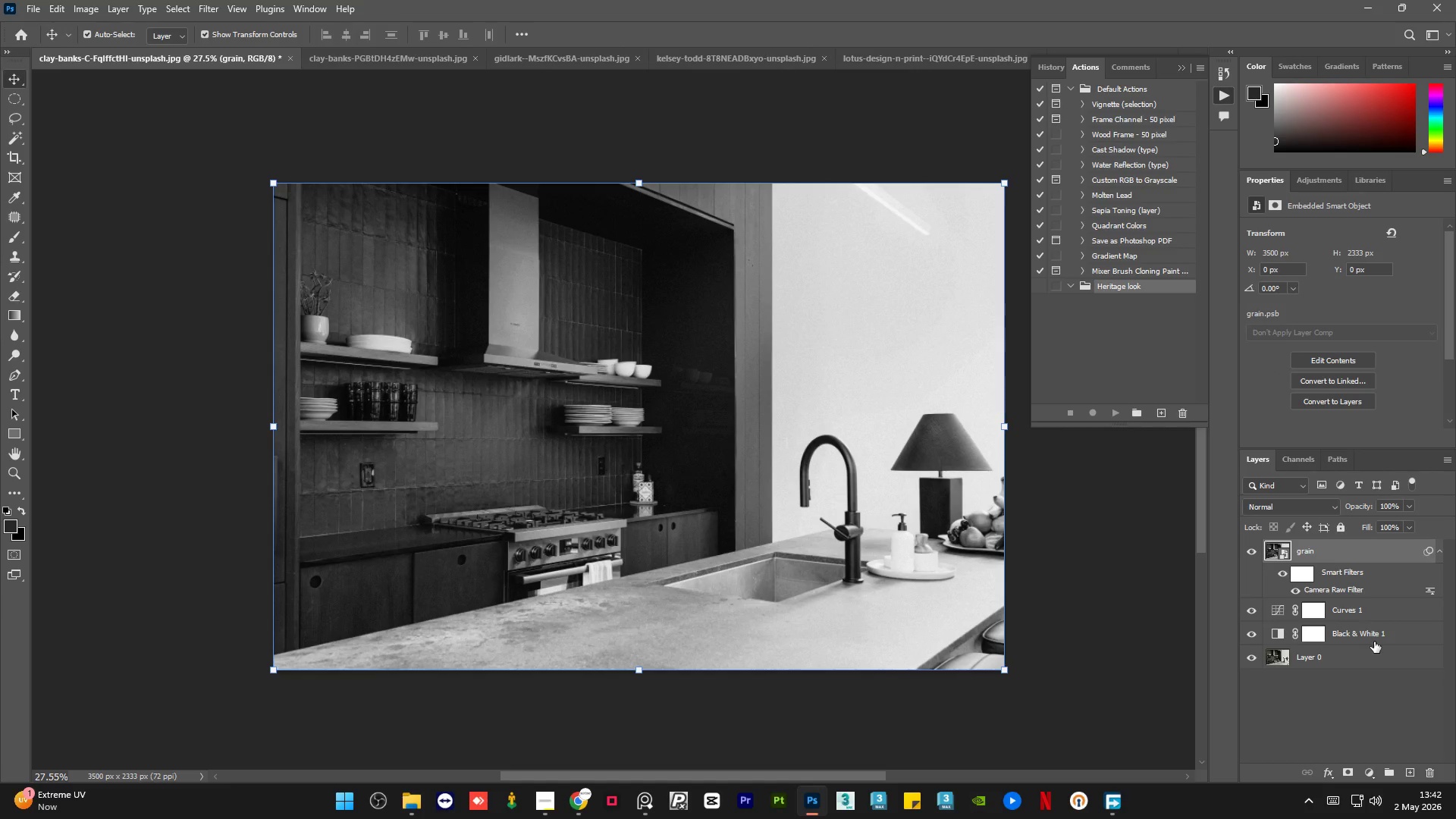 
hold_key(key=ShiftLeft, duration=0.67)
left_click([1391, 634])
 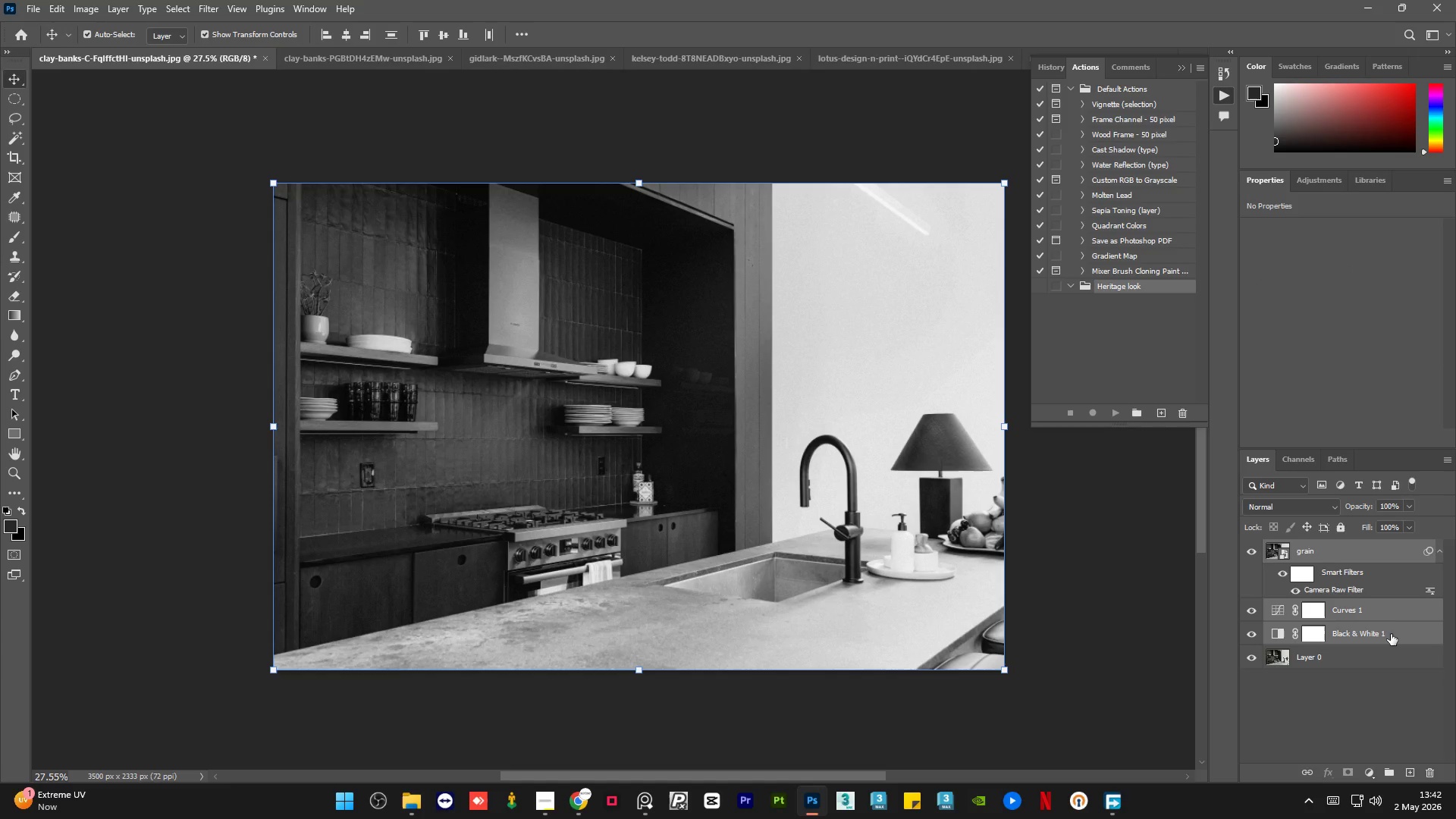 
right_click([1391, 634])
 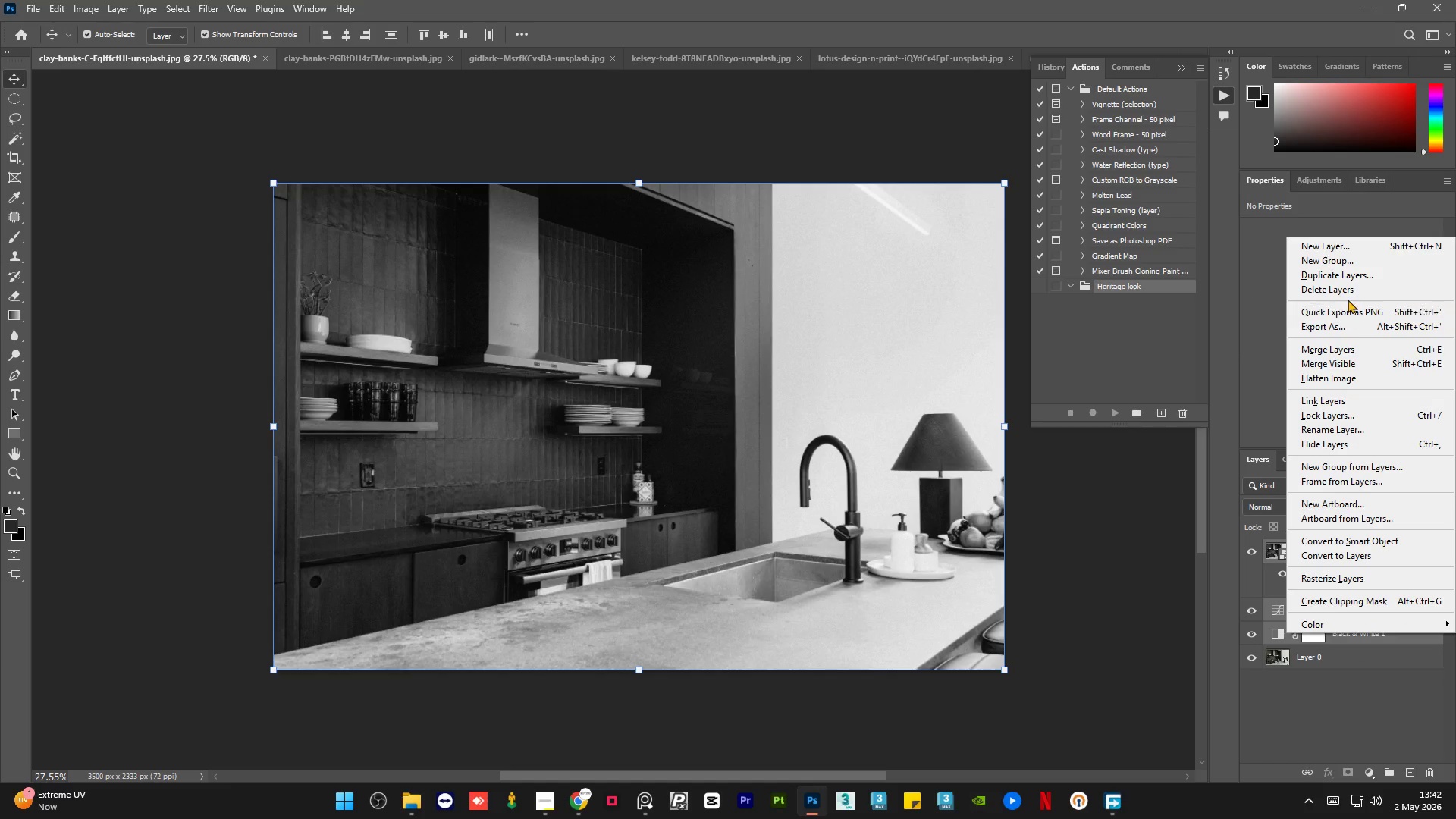 
left_click([1351, 292])
 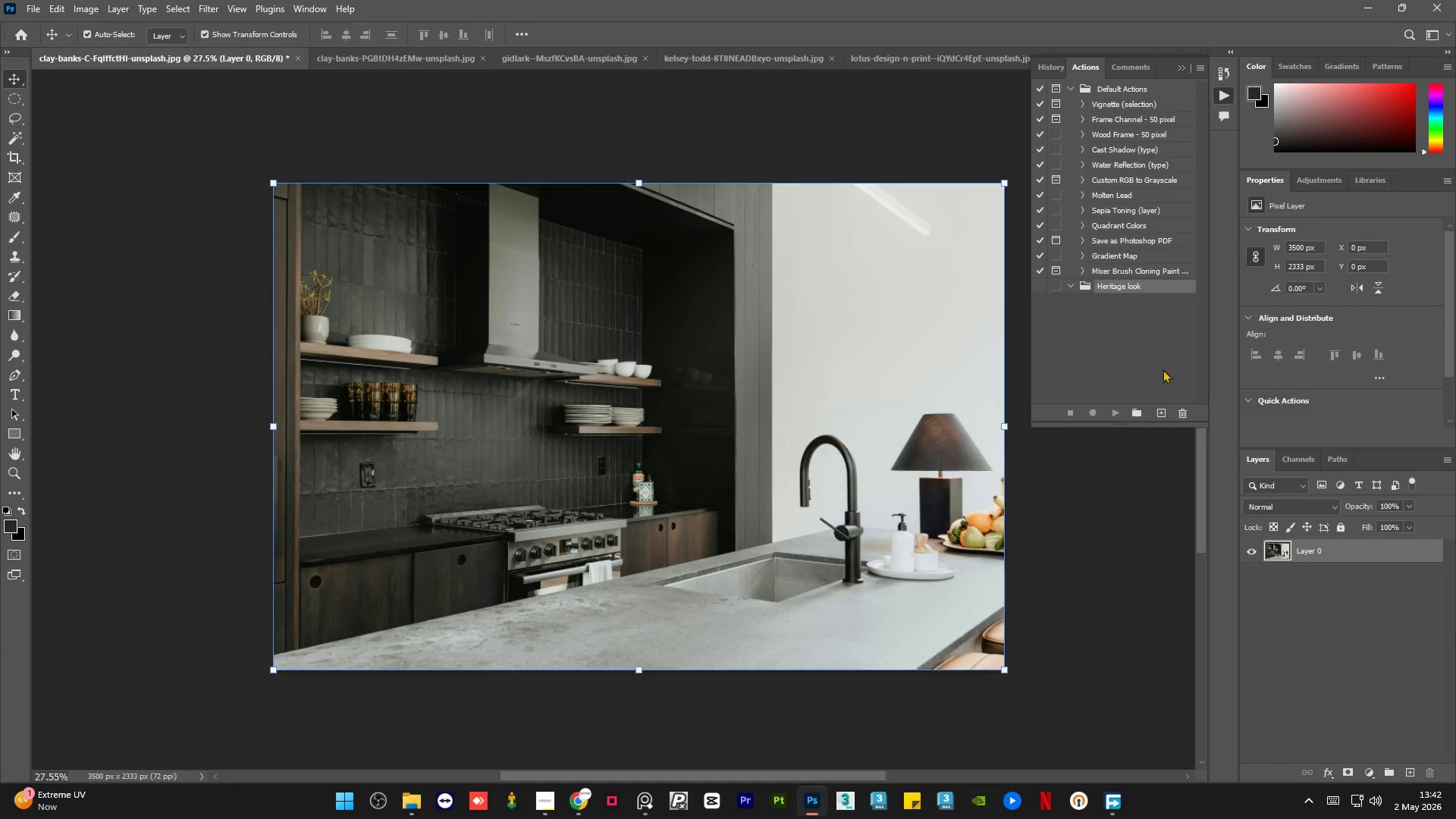 
left_click([1139, 368])
 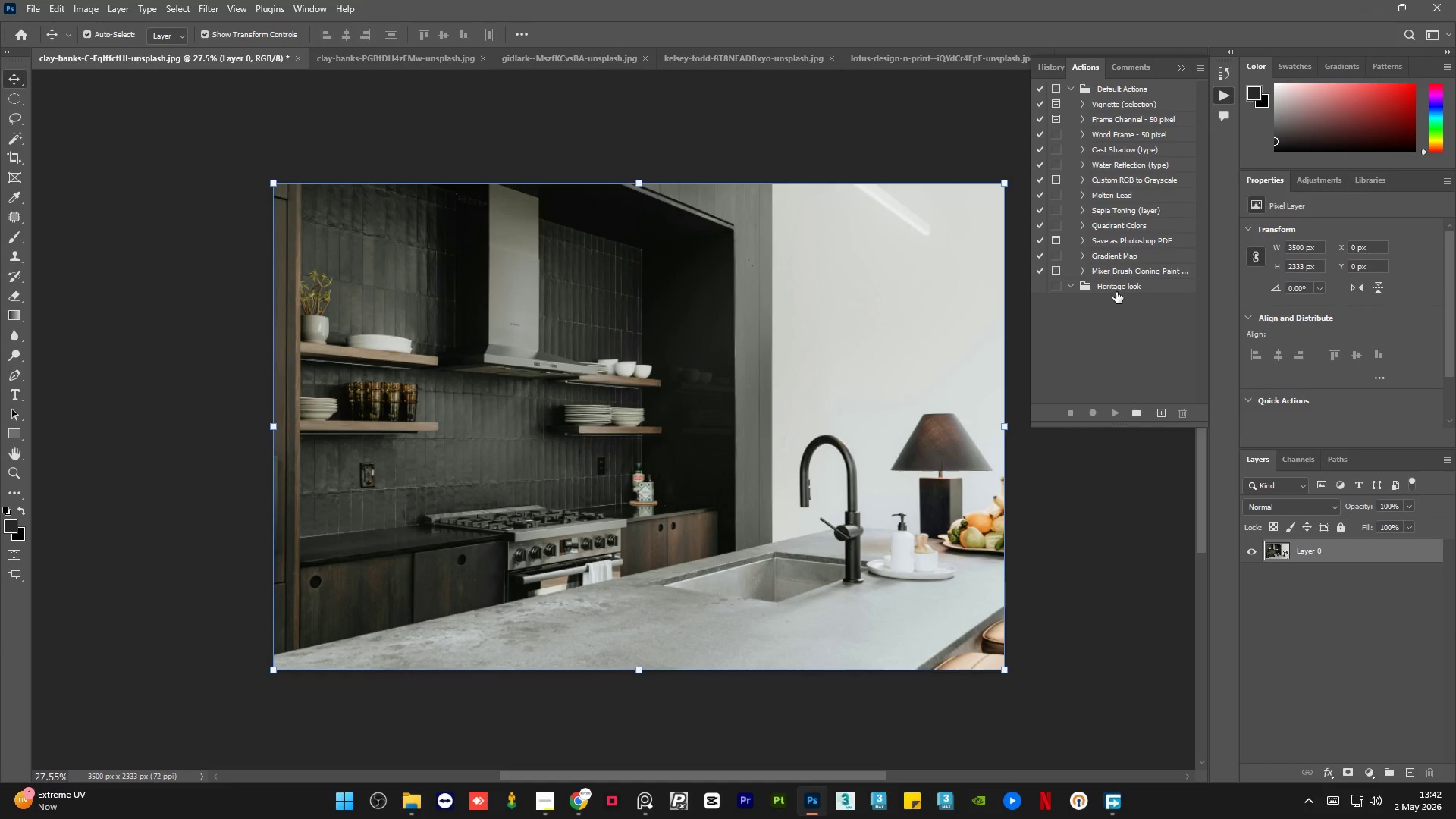 
left_click([1125, 284])
 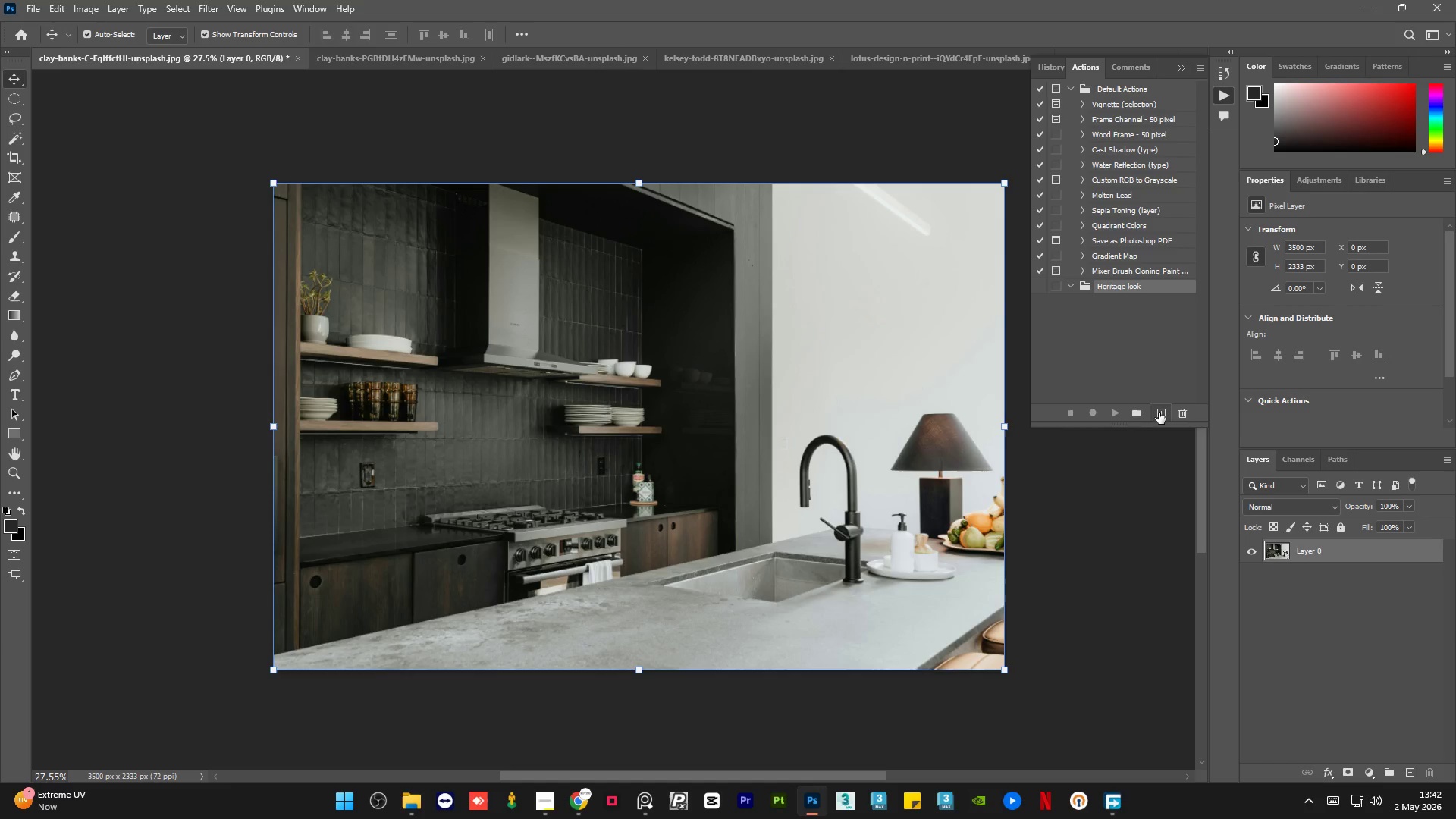 
left_click([1159, 413])
 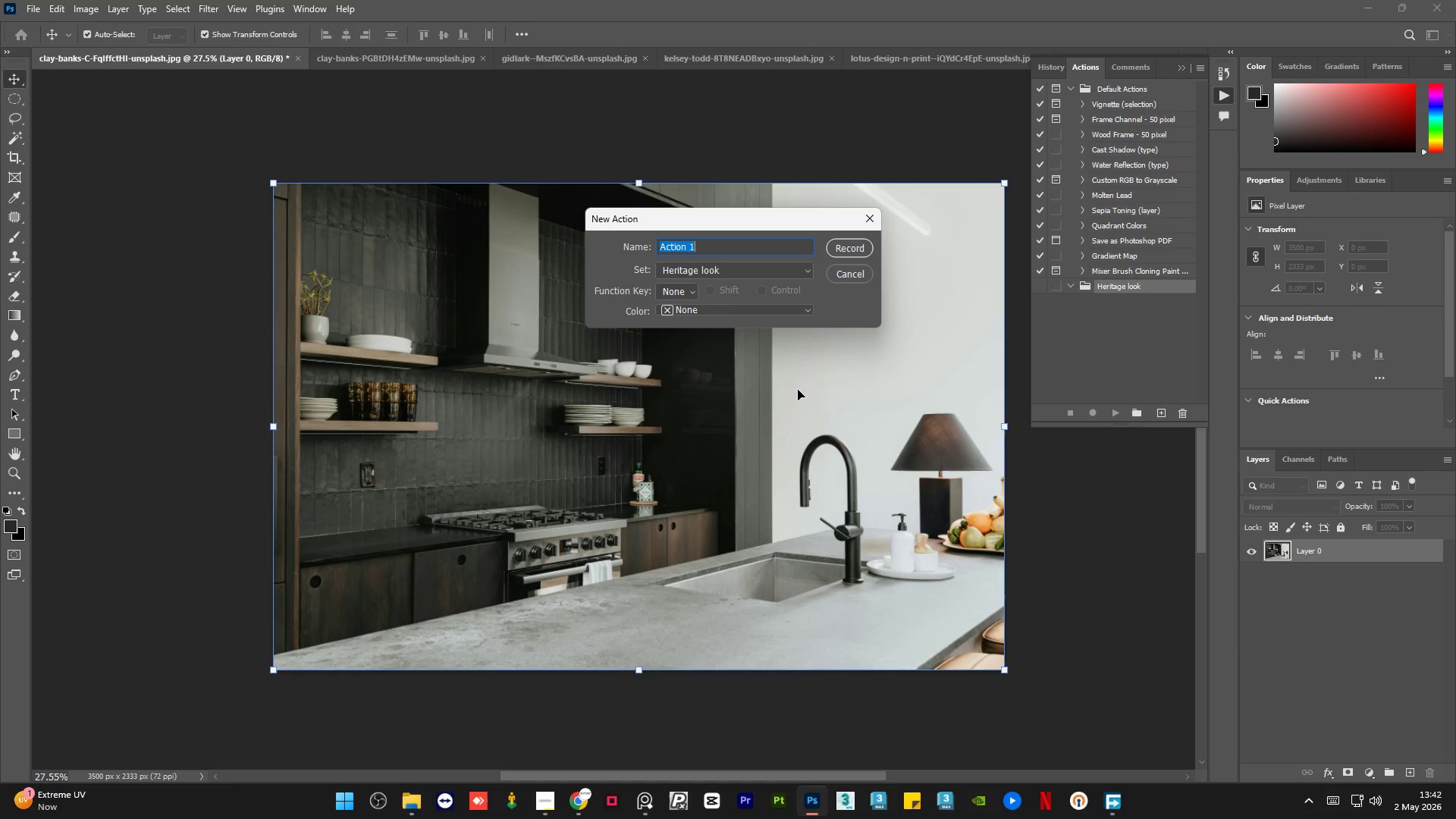 
key(Control+V)
 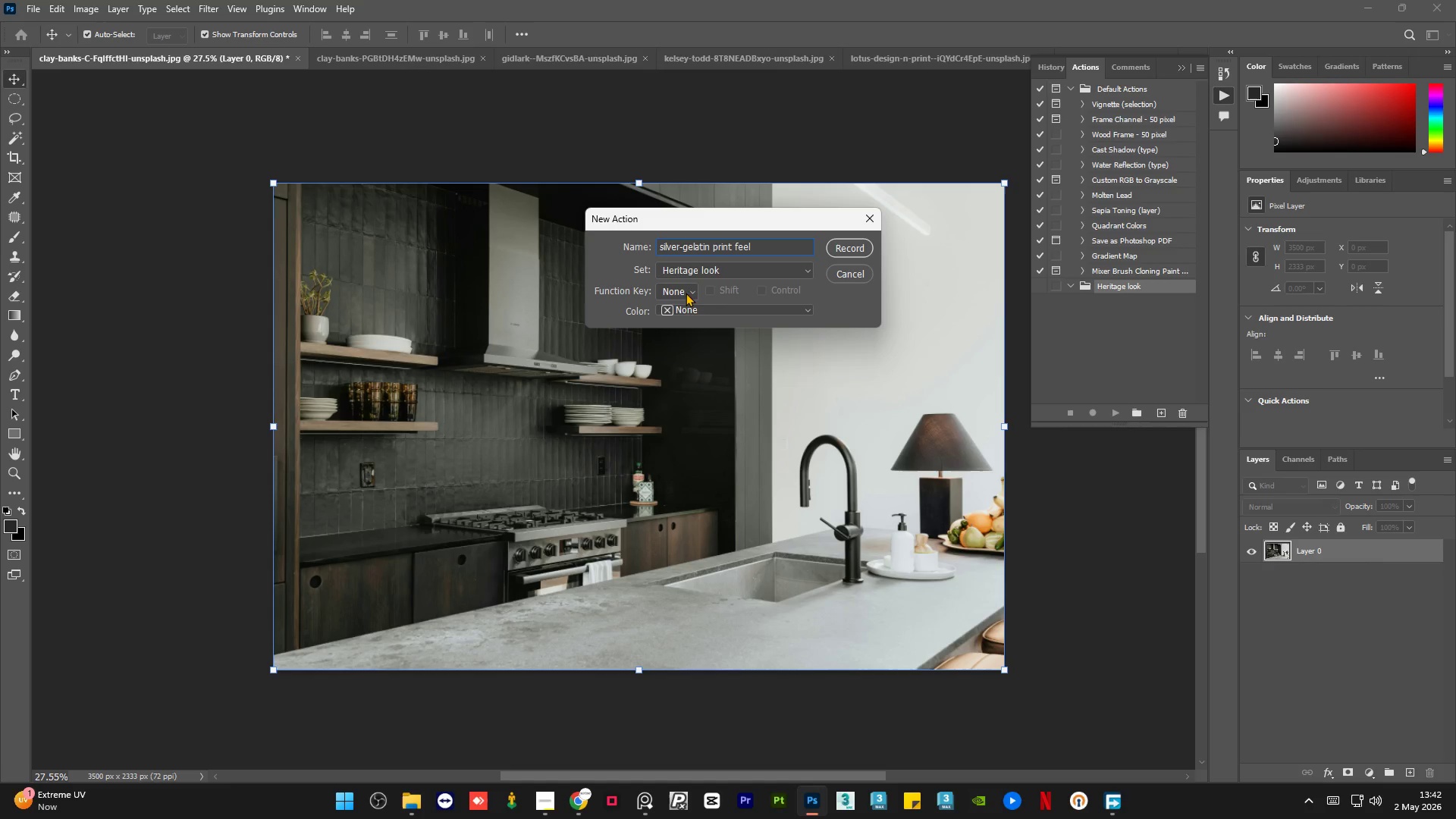 
left_click([689, 290])
 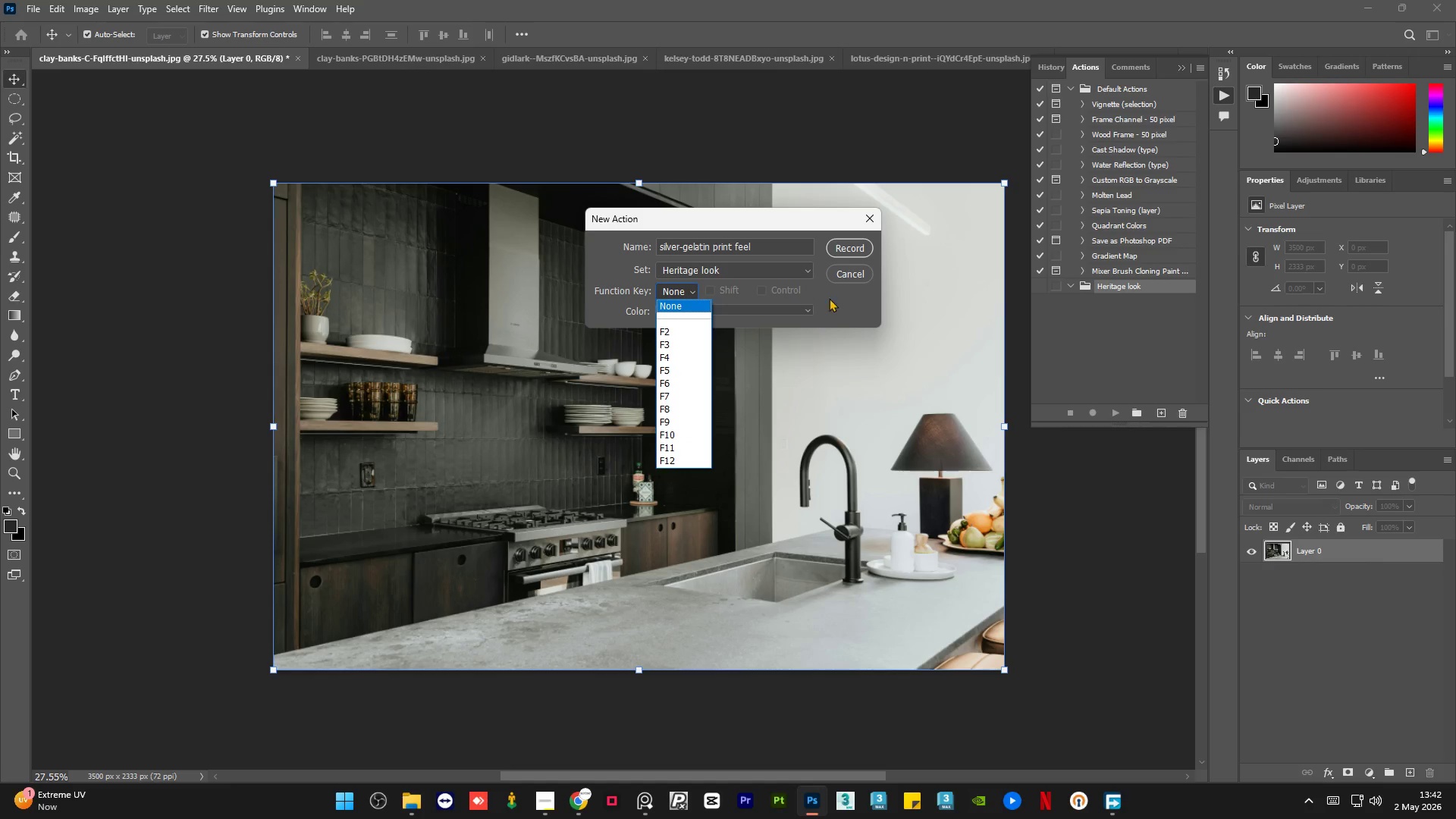 
double_click([802, 304])
 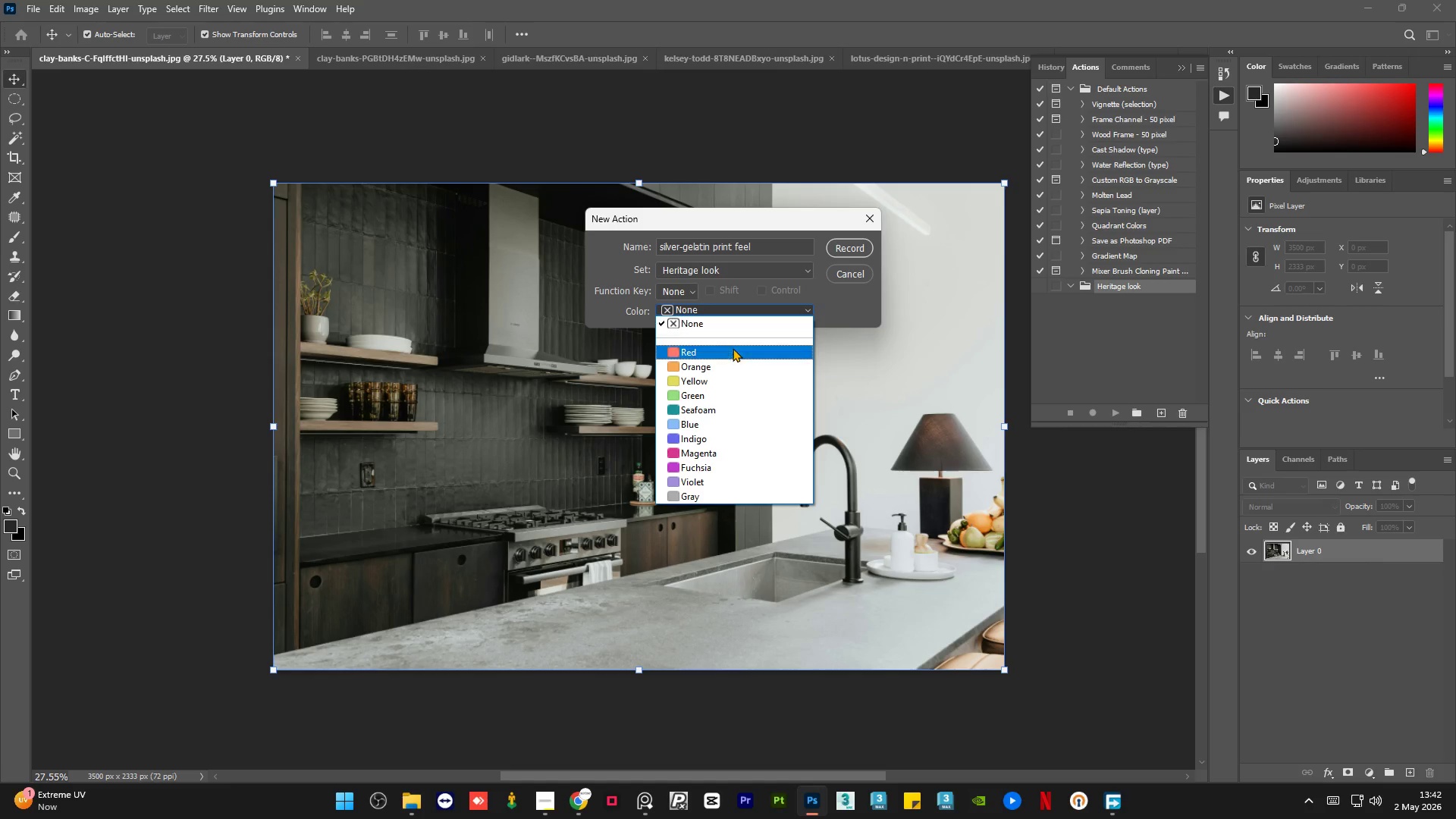 
left_click([733, 349])
 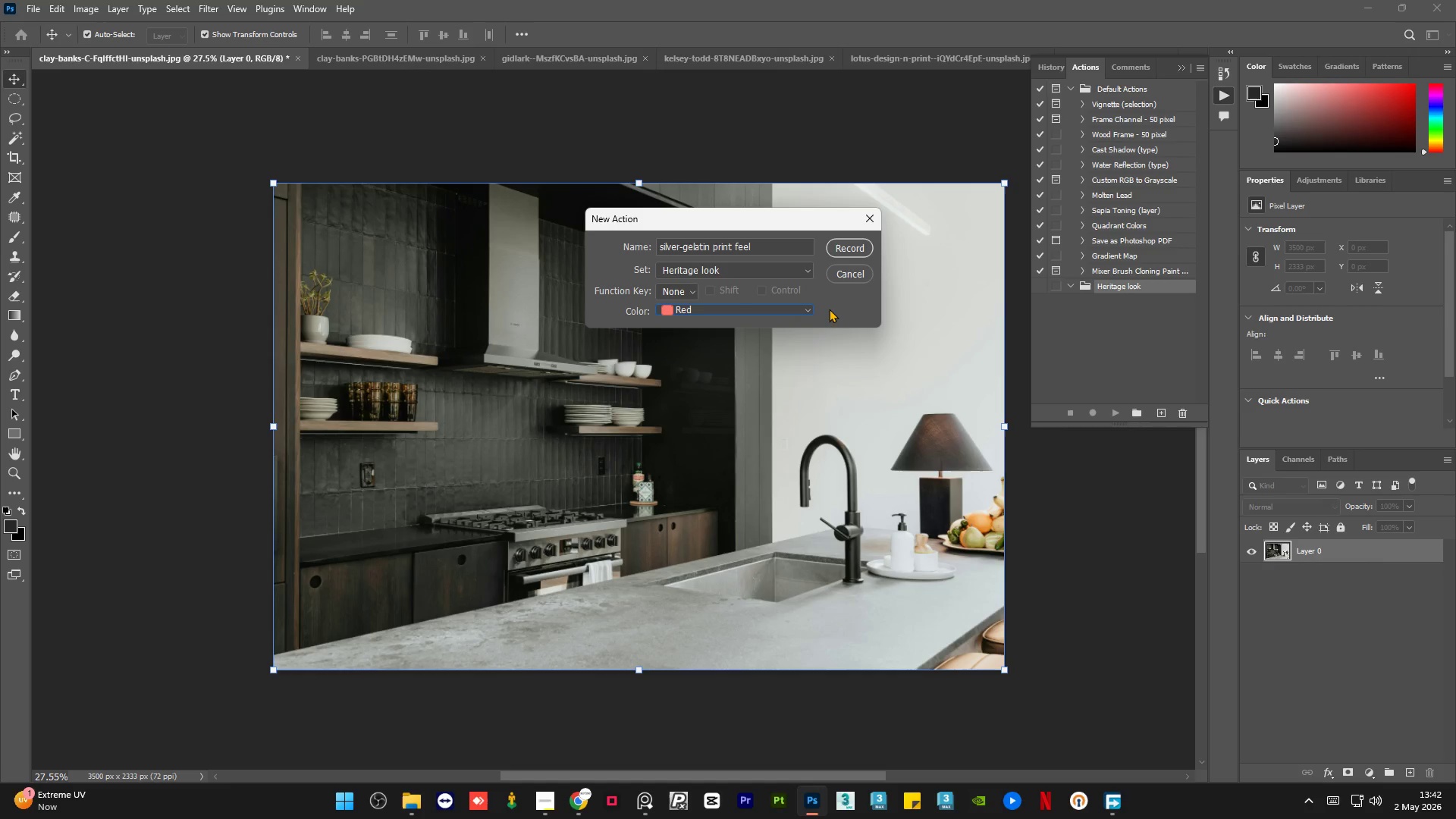 
left_click([835, 309])
 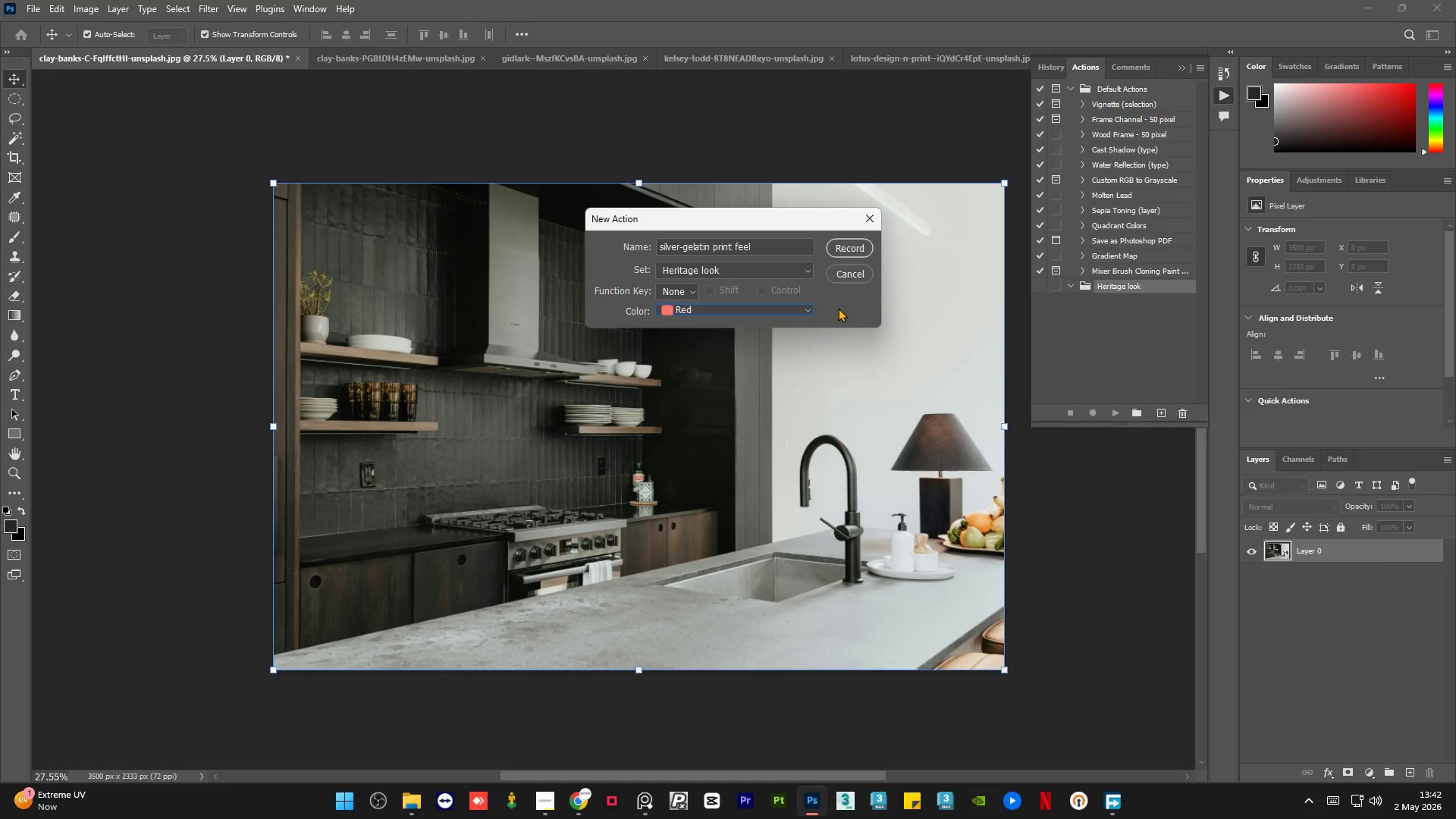 
wait(9.09)
 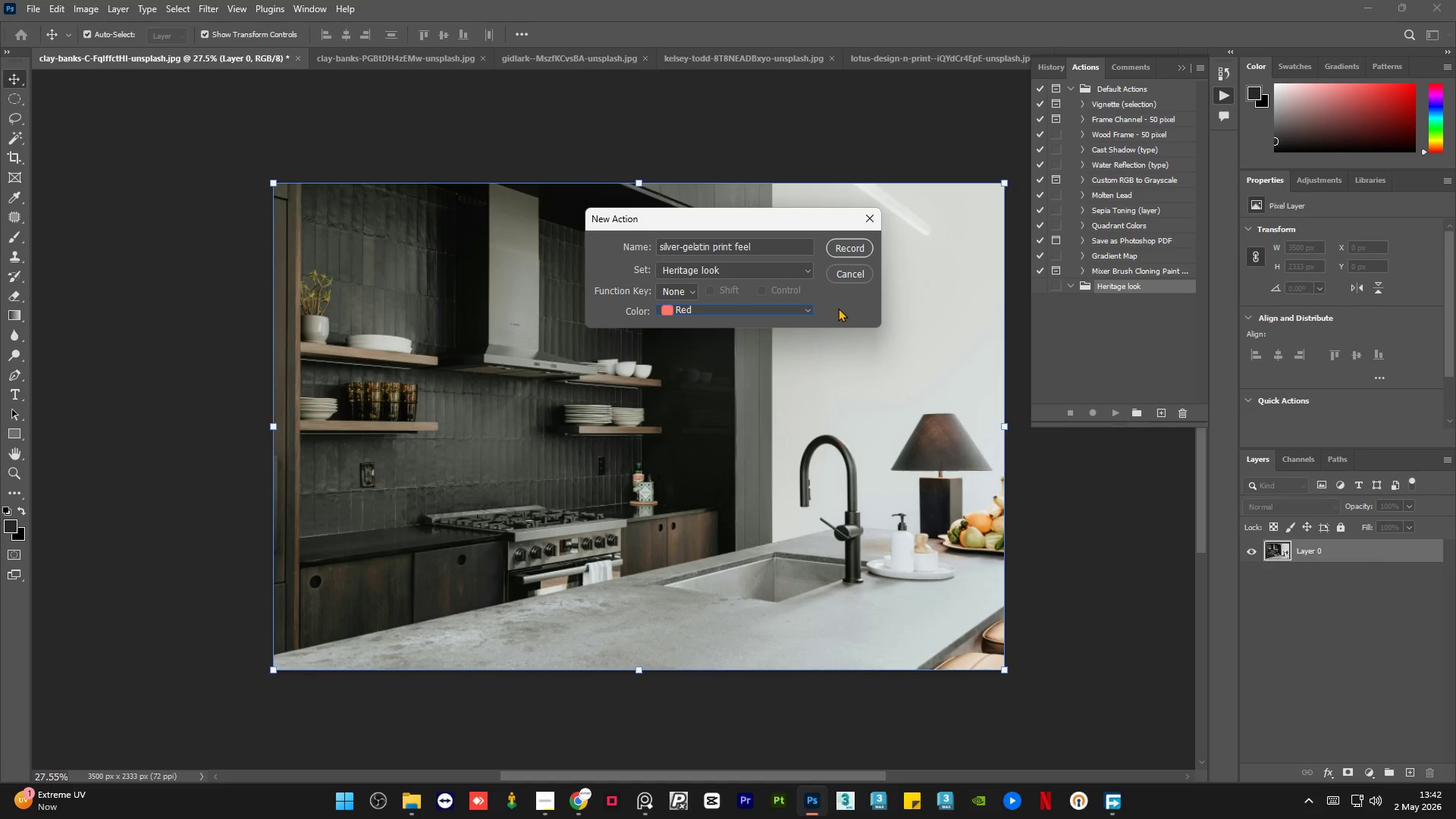 
left_click([844, 248])
 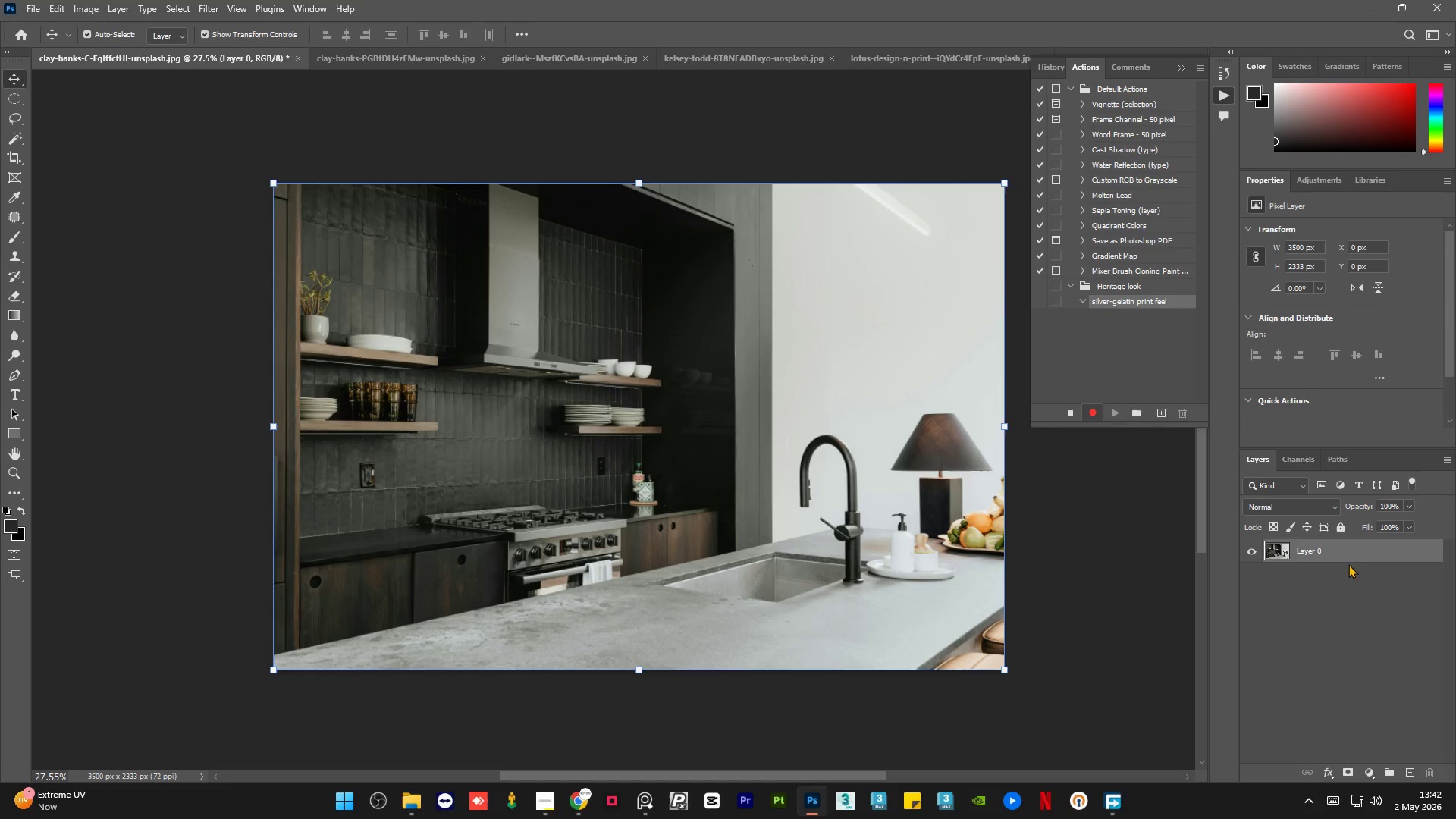 
left_click([1373, 773])
 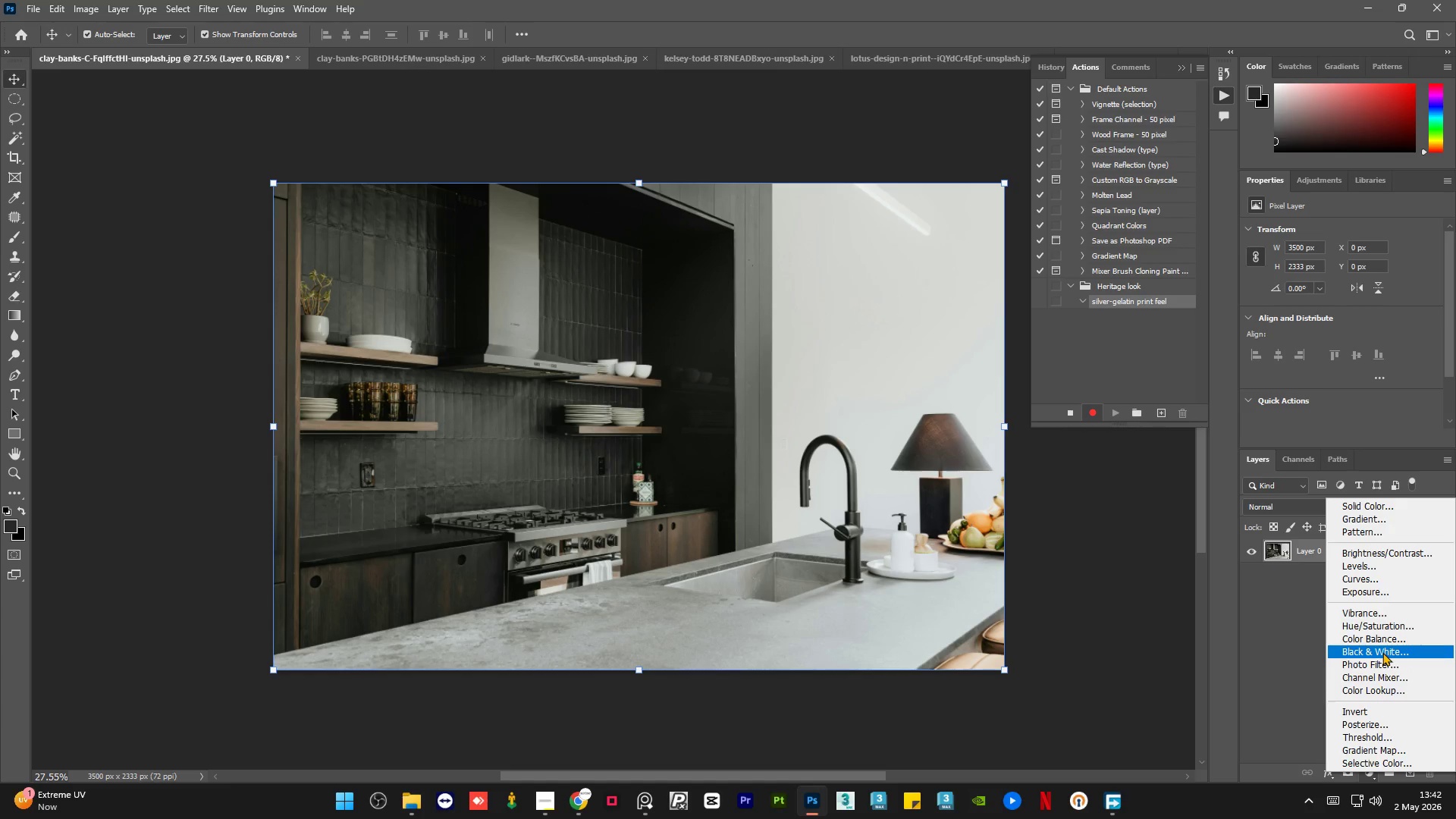 
left_click([1382, 652])
 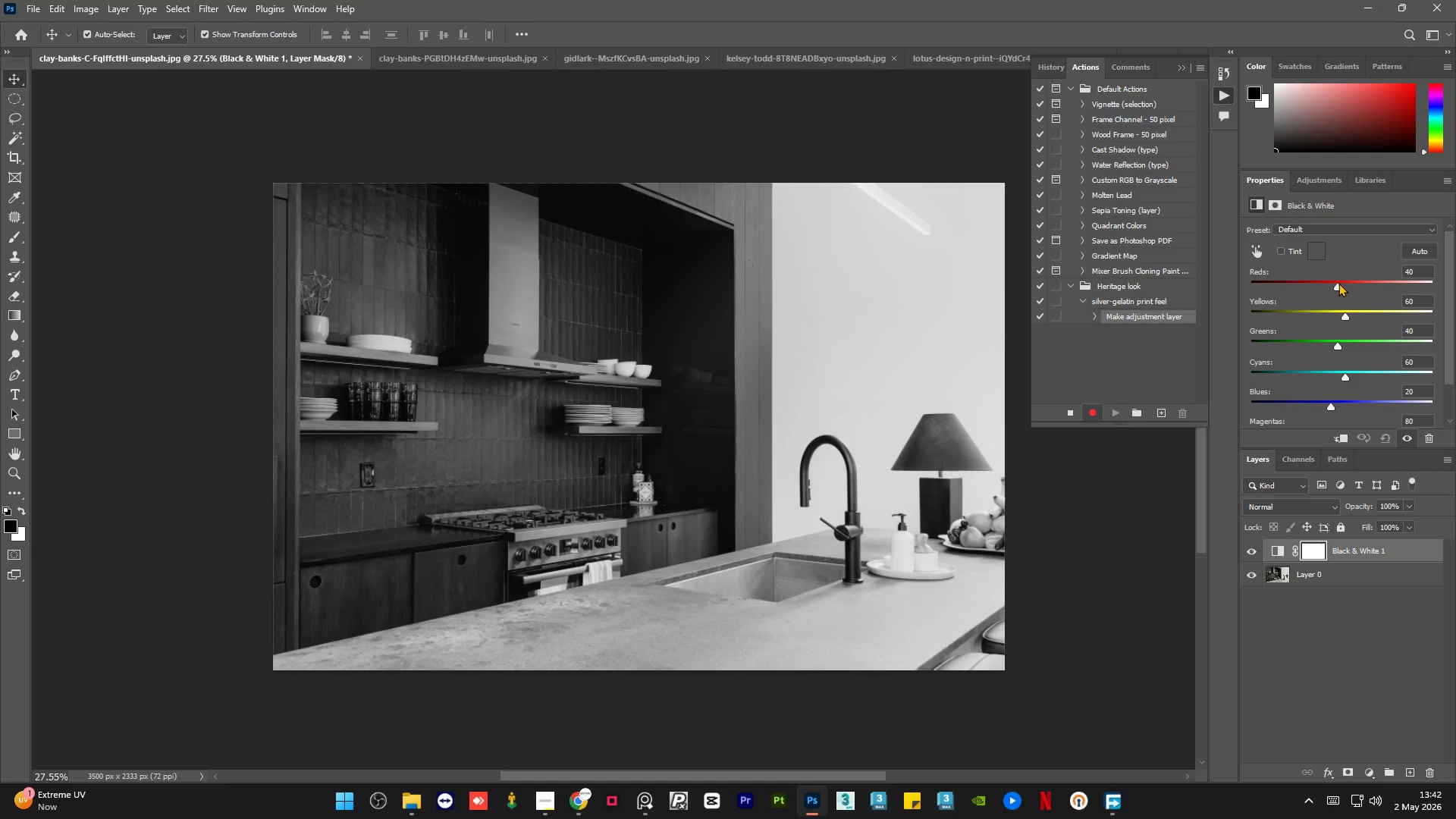 
left_click_drag(start_coordinate=[1336, 285], to_coordinate=[1322, 285])
 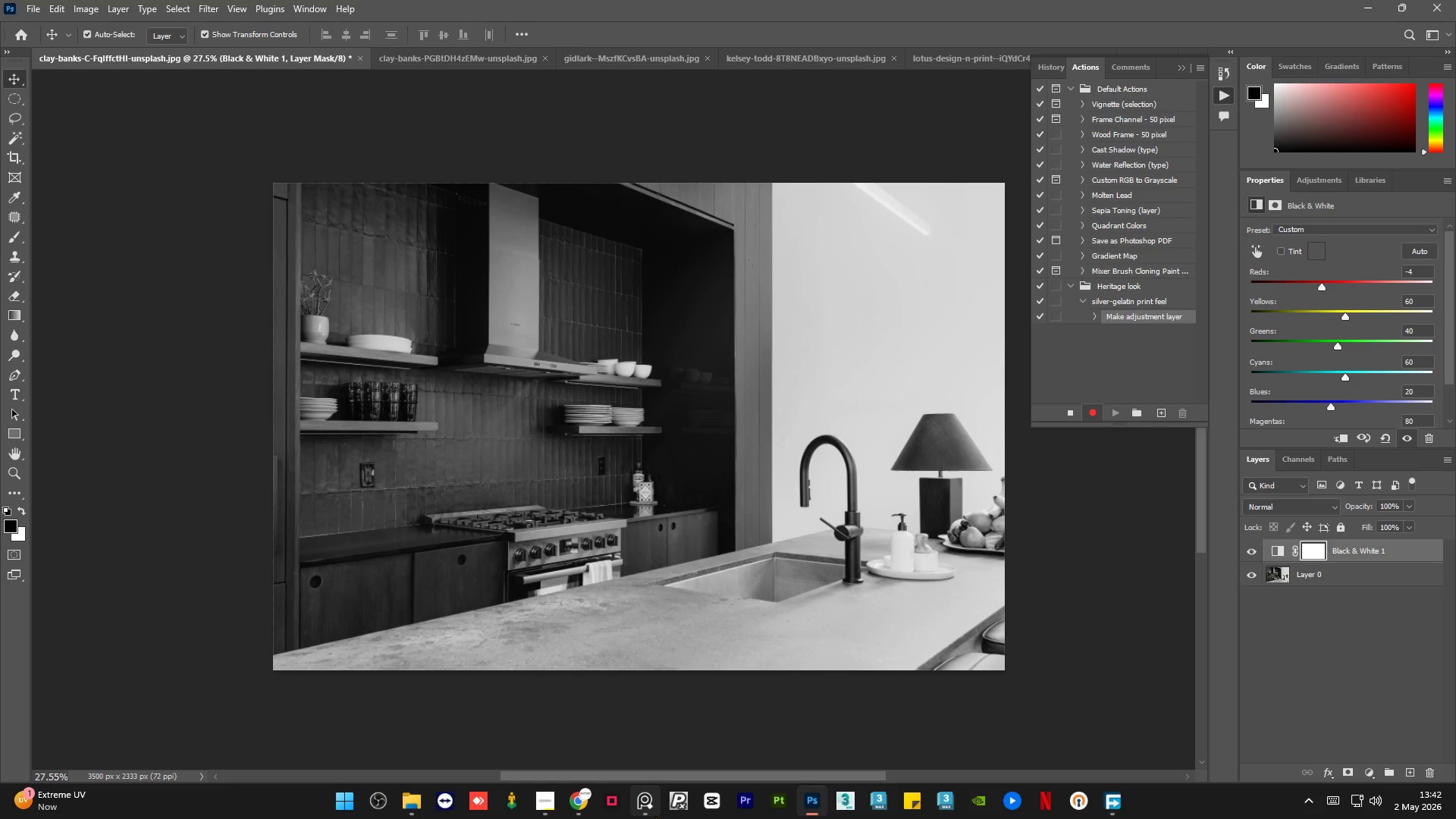 
left_click([654, 816])
 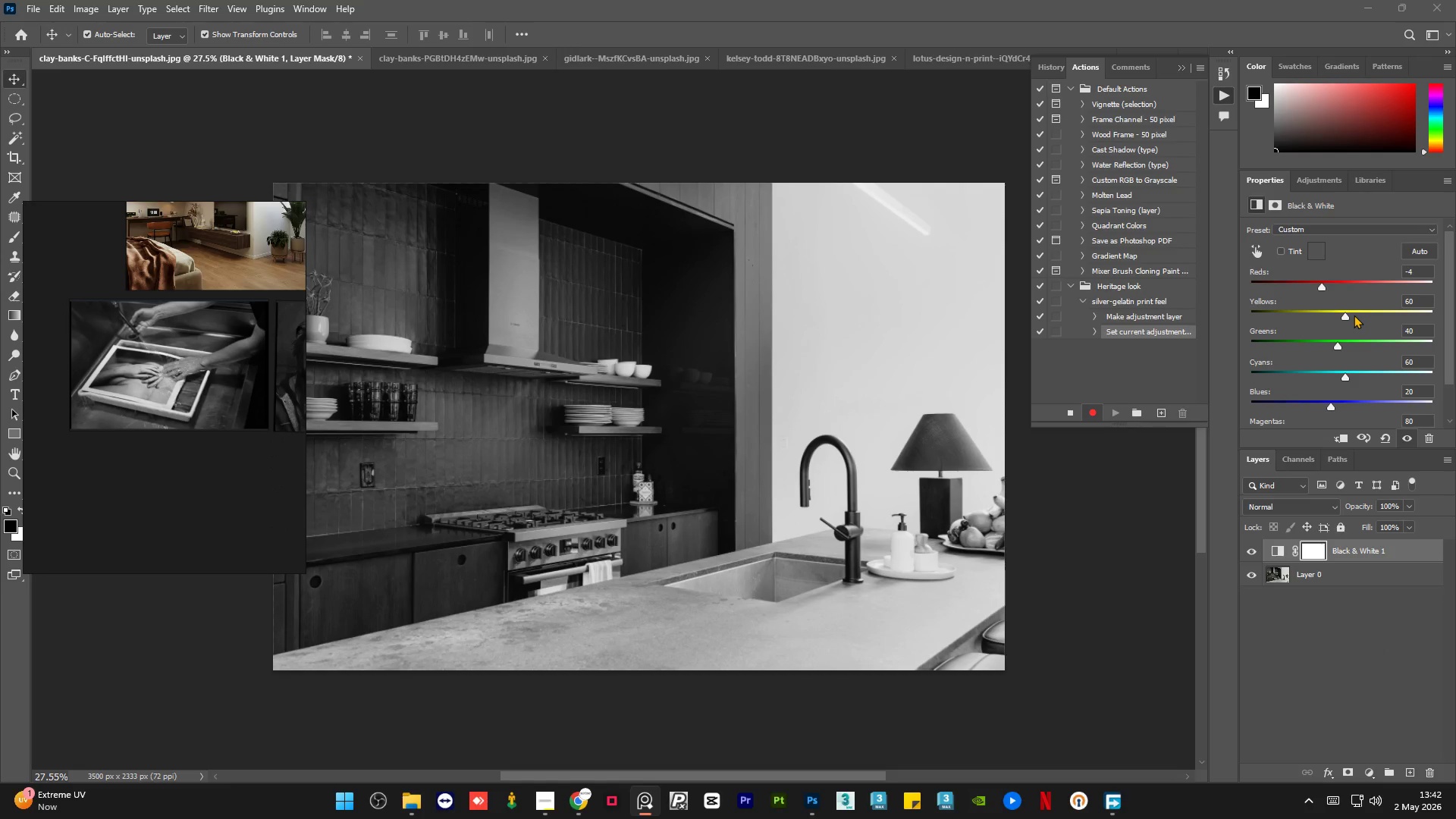 
left_click_drag(start_coordinate=[1346, 315], to_coordinate=[1348, 312])
 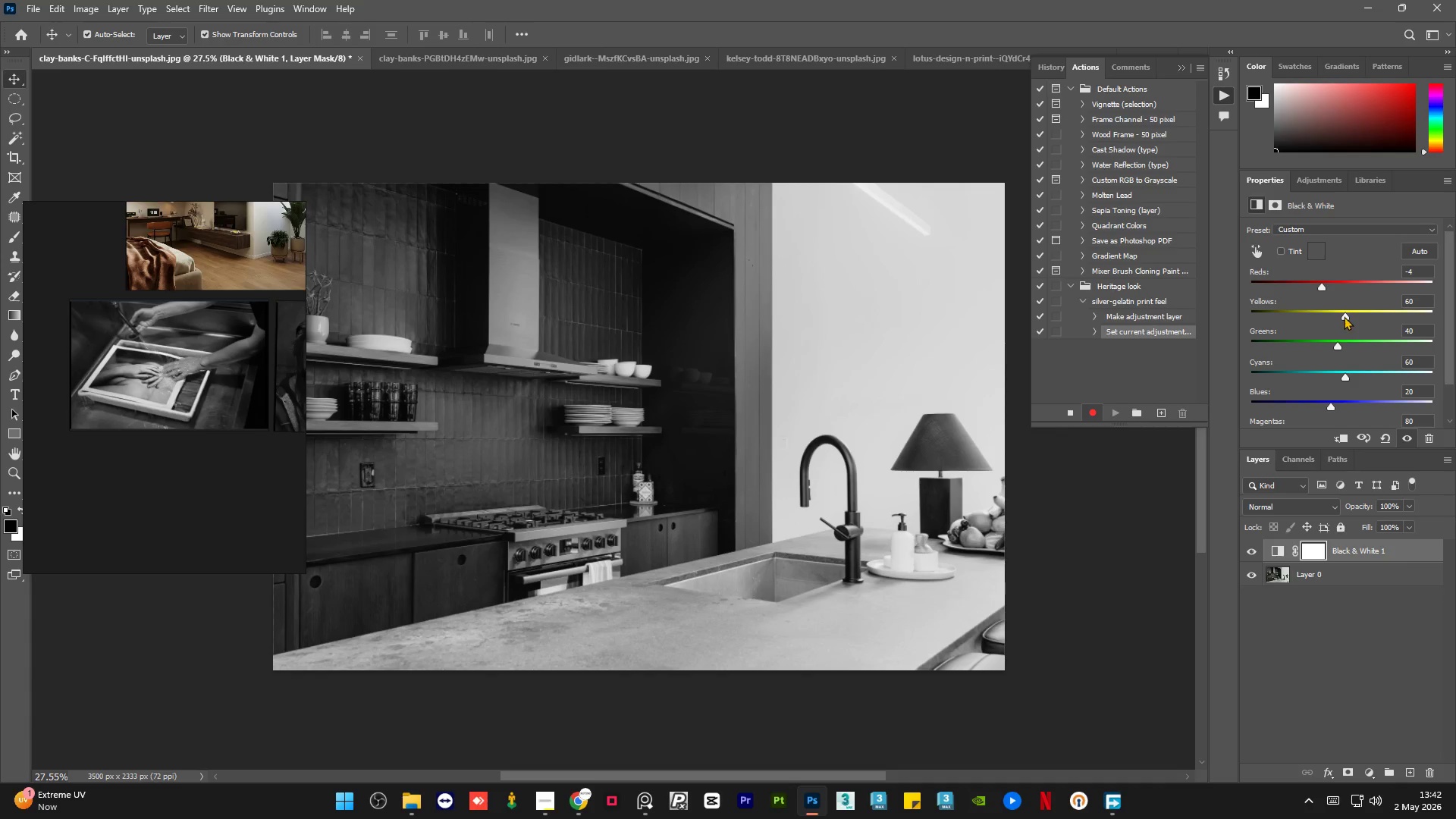 
left_click_drag(start_coordinate=[1345, 316], to_coordinate=[1330, 315])
 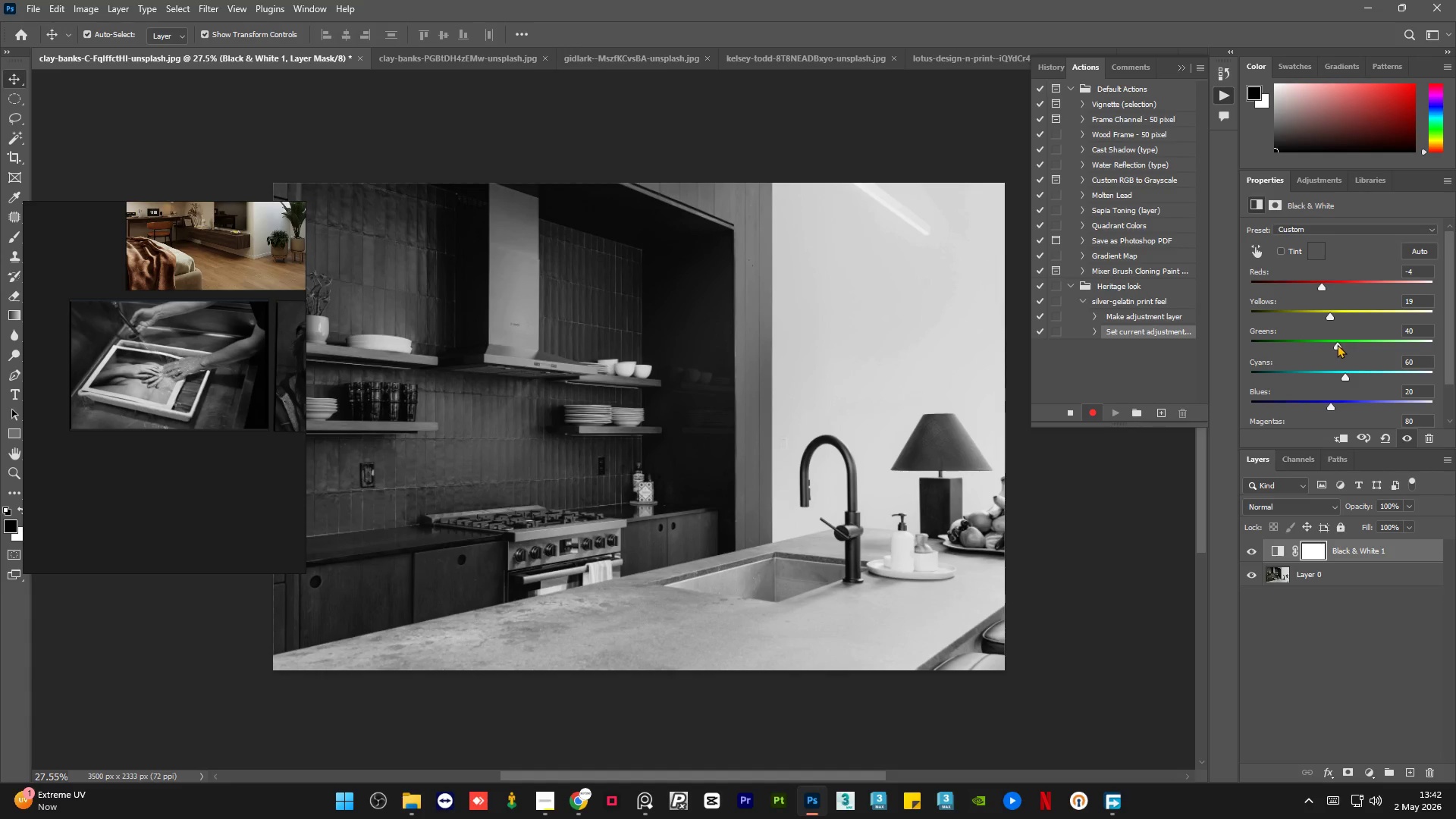 
left_click_drag(start_coordinate=[1336, 344], to_coordinate=[1360, 342])
 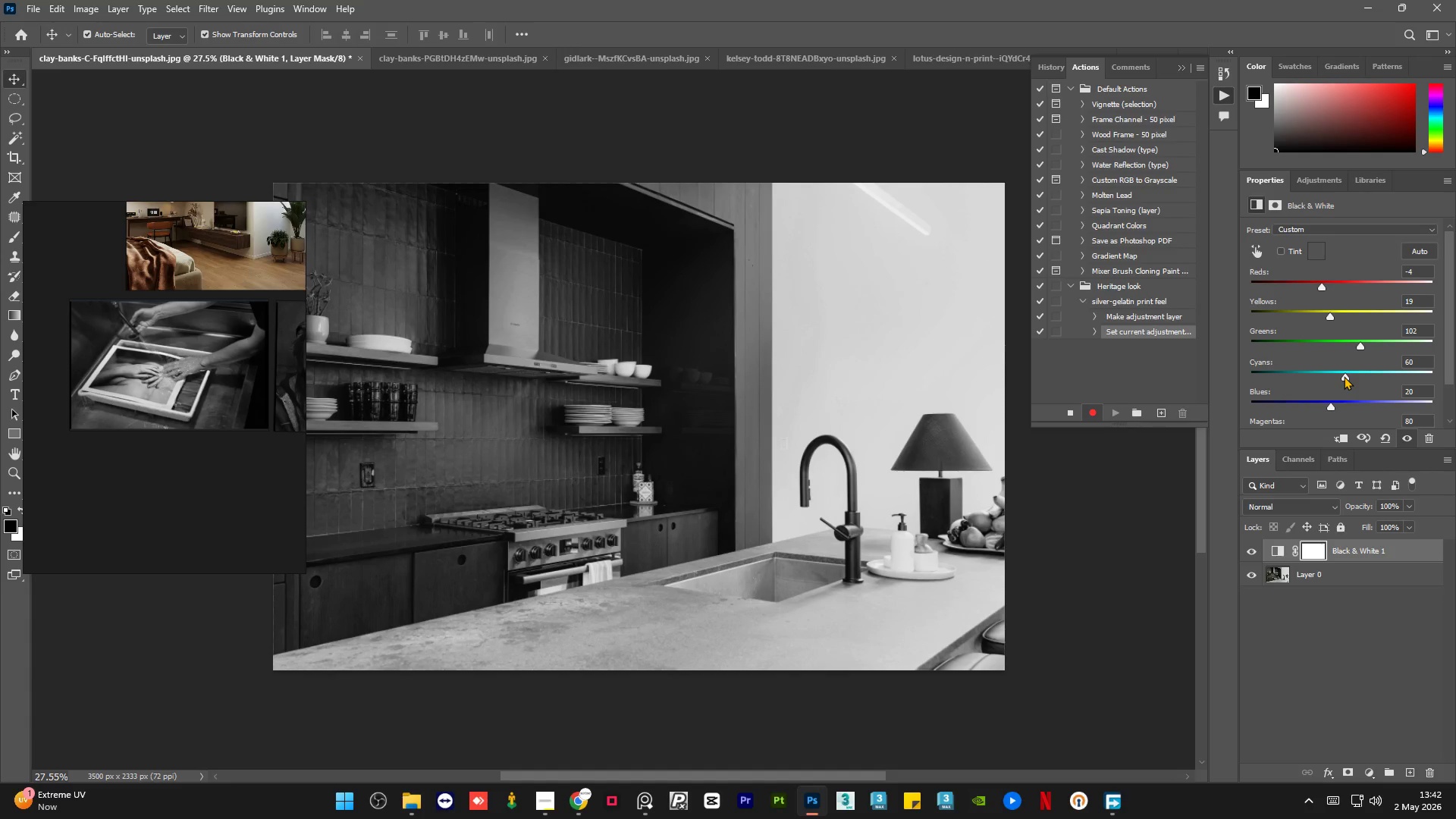 
left_click_drag(start_coordinate=[1344, 376], to_coordinate=[1340, 375])
 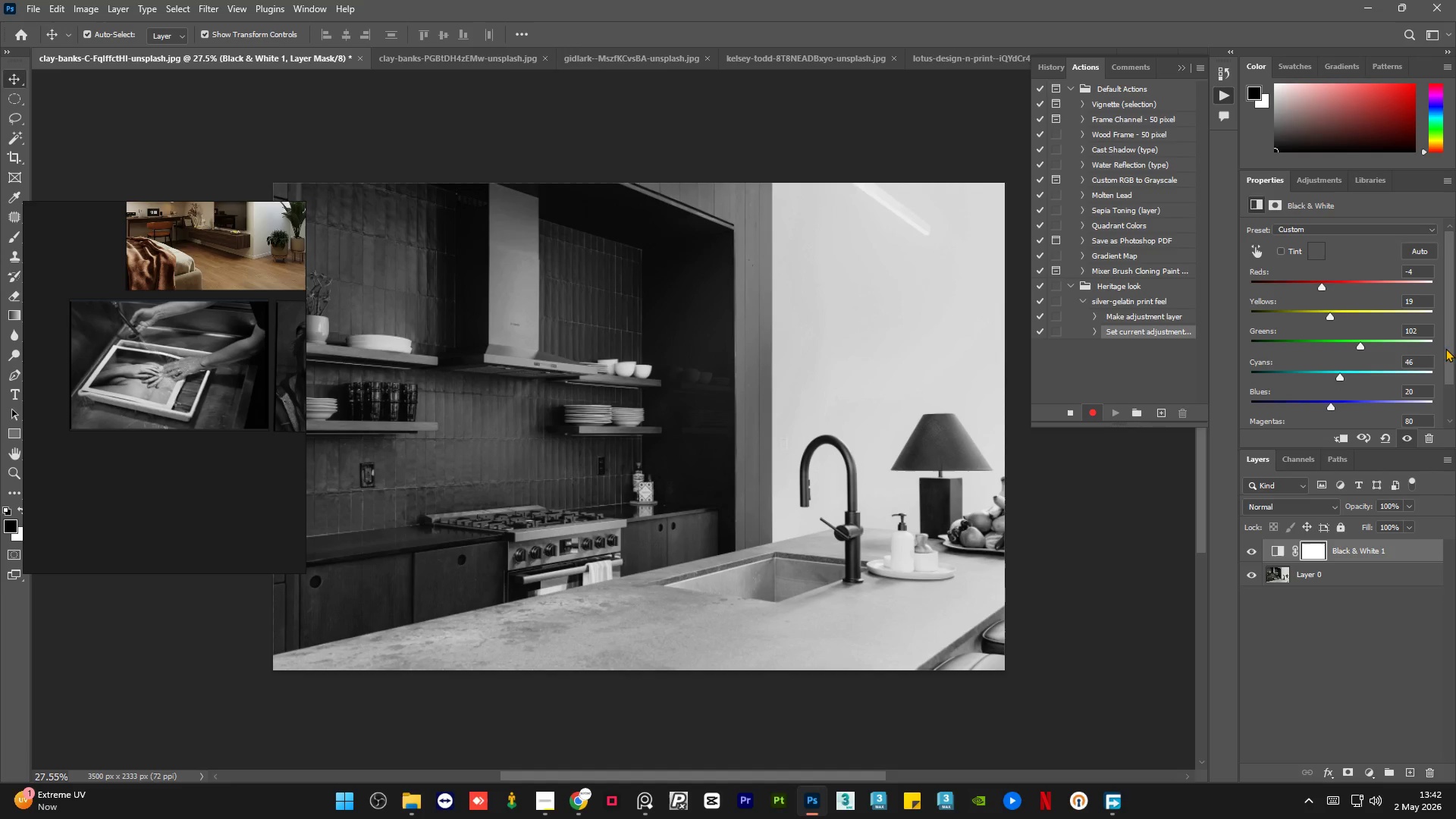 
left_click_drag(start_coordinate=[1451, 345], to_coordinate=[1455, 401])
 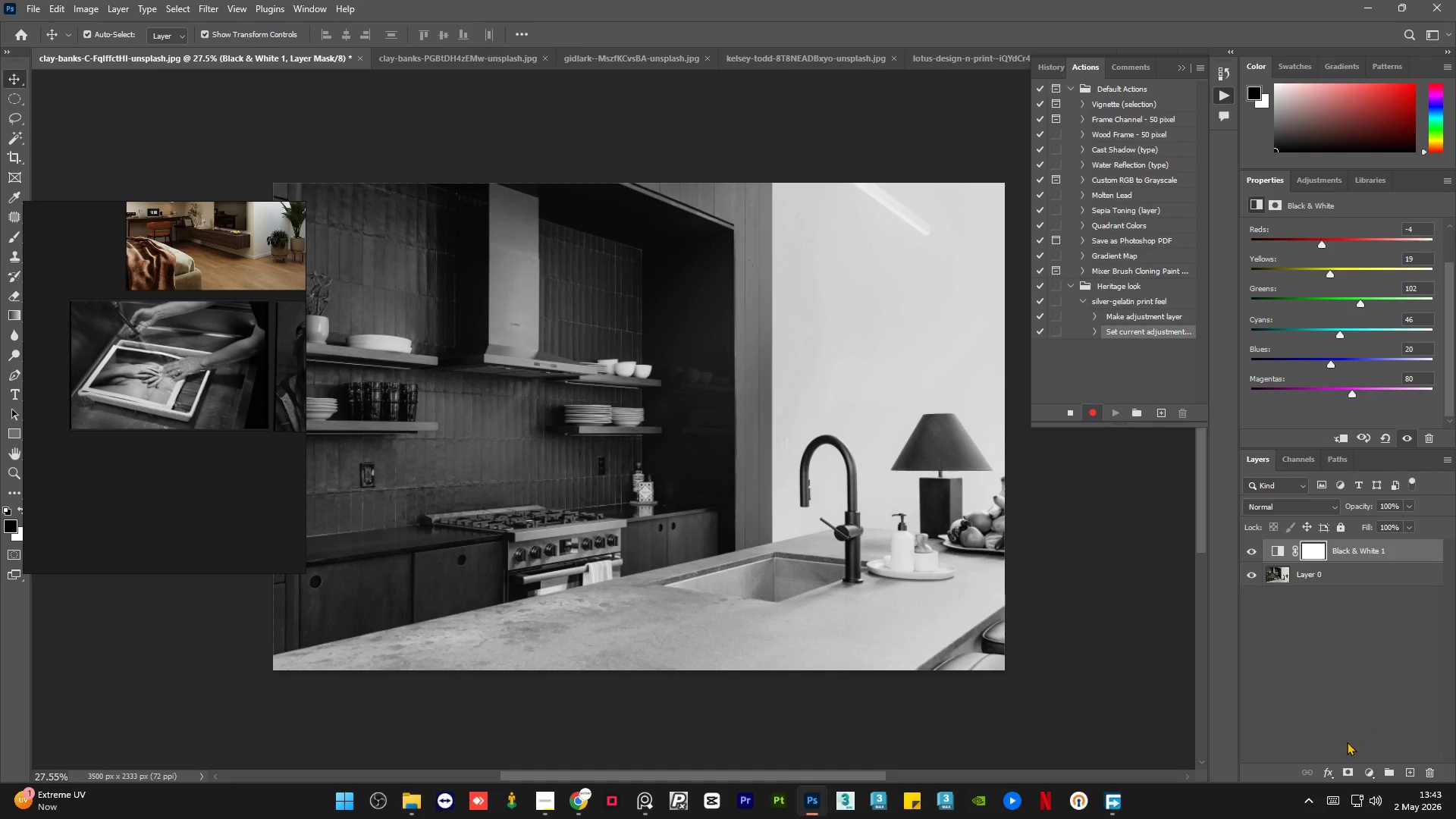 
wait(6.22)
 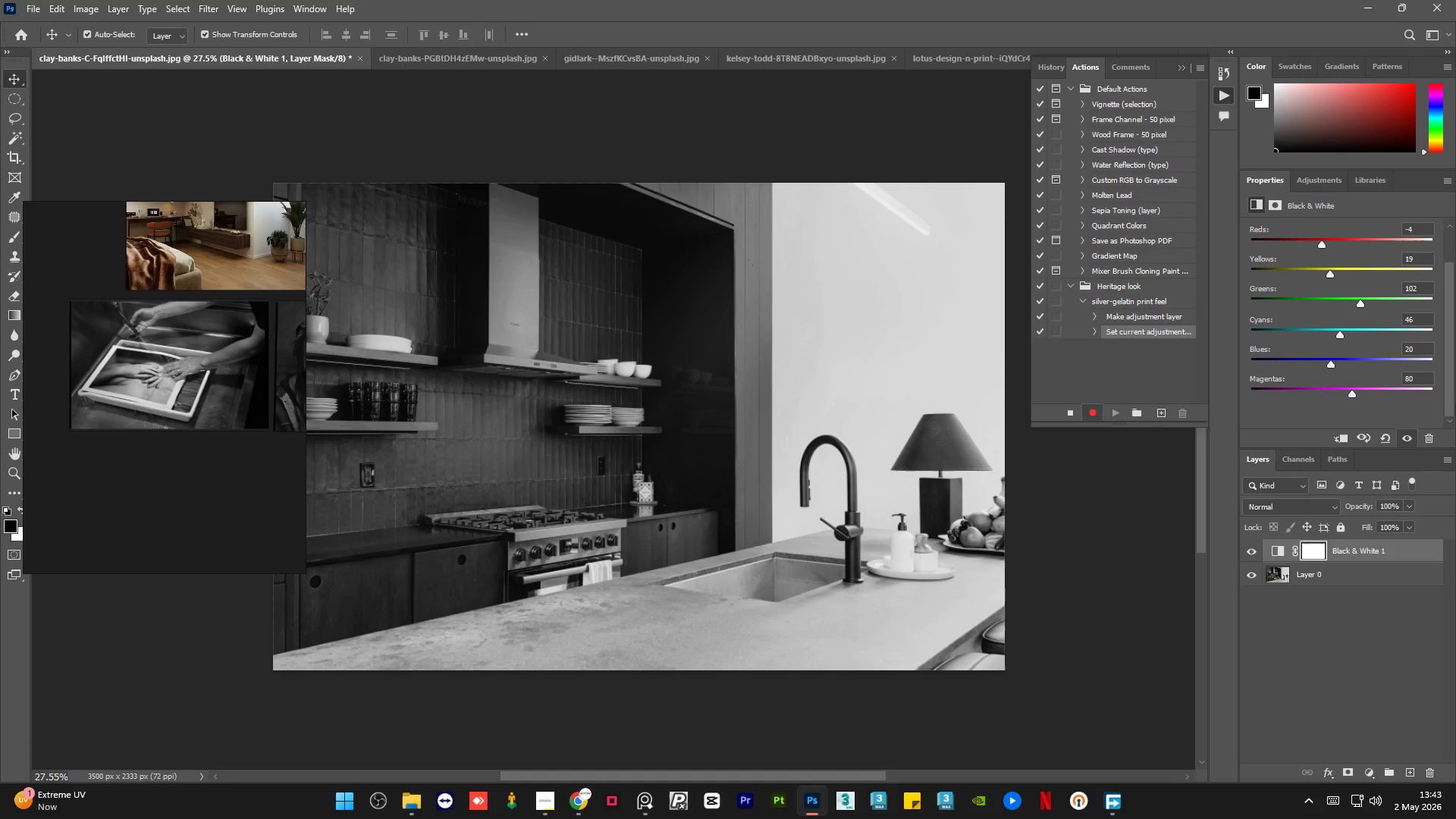 
left_click([1373, 775])
 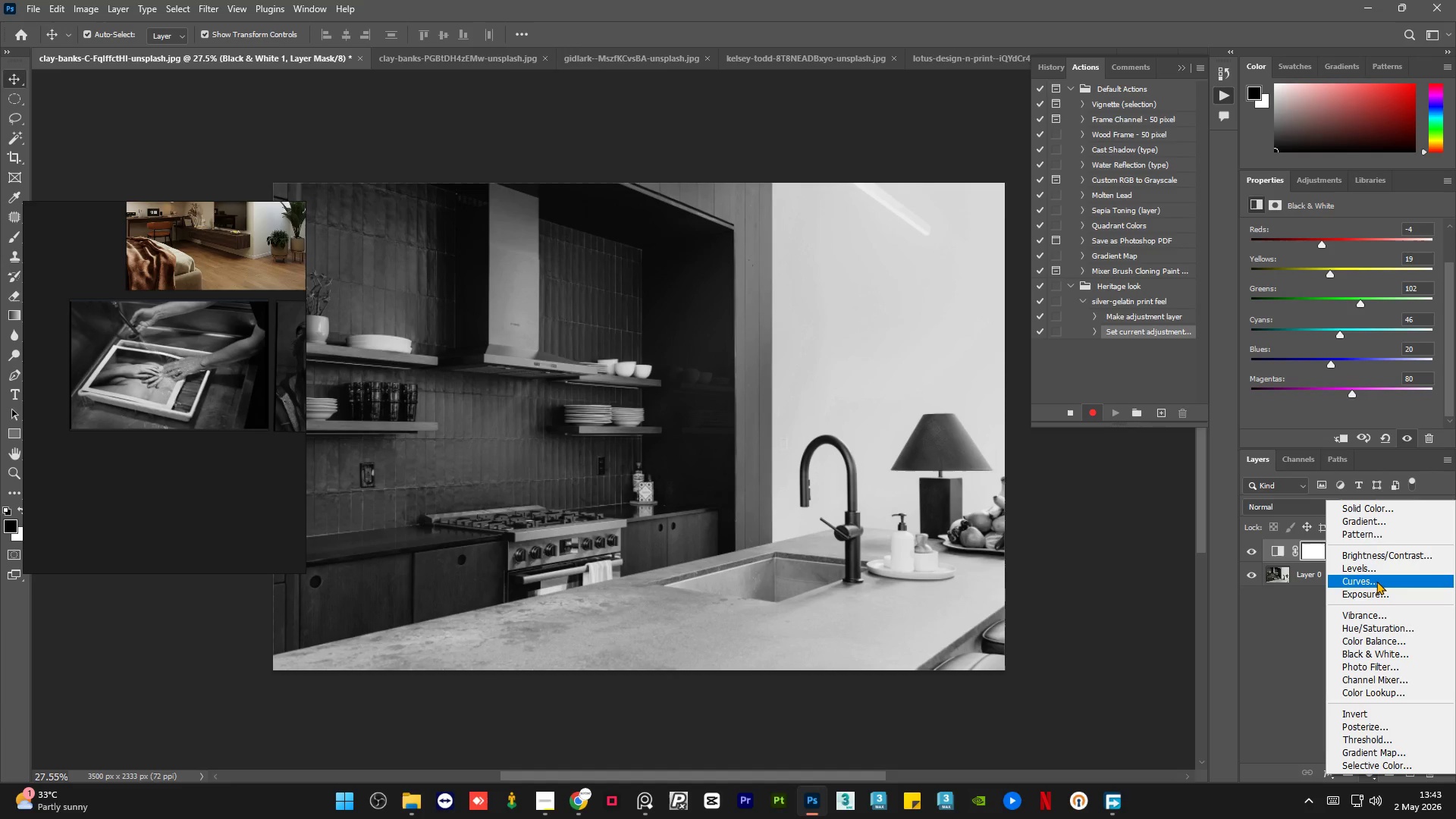 
left_click([1376, 581])
 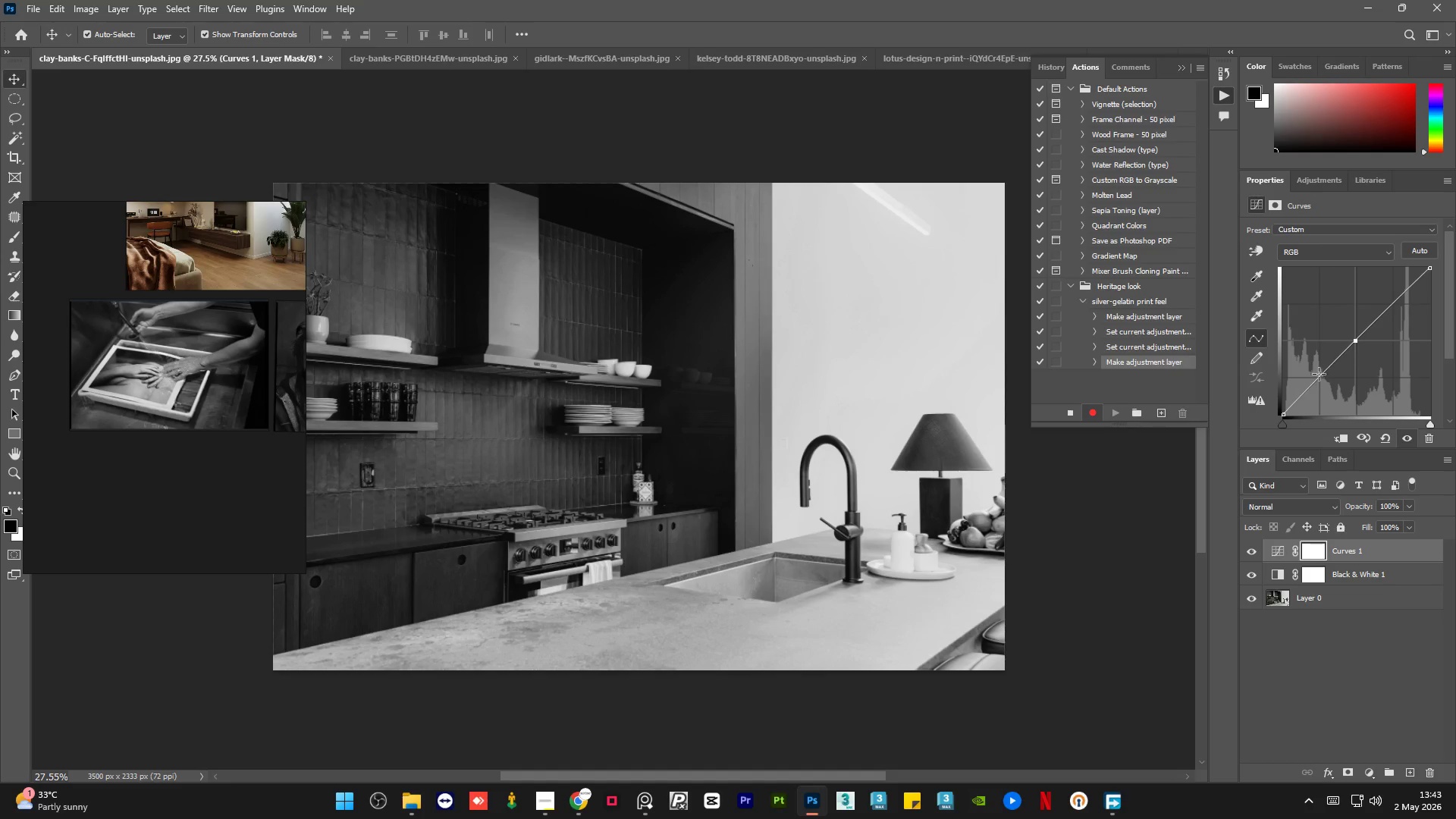 
left_click([1319, 379])
 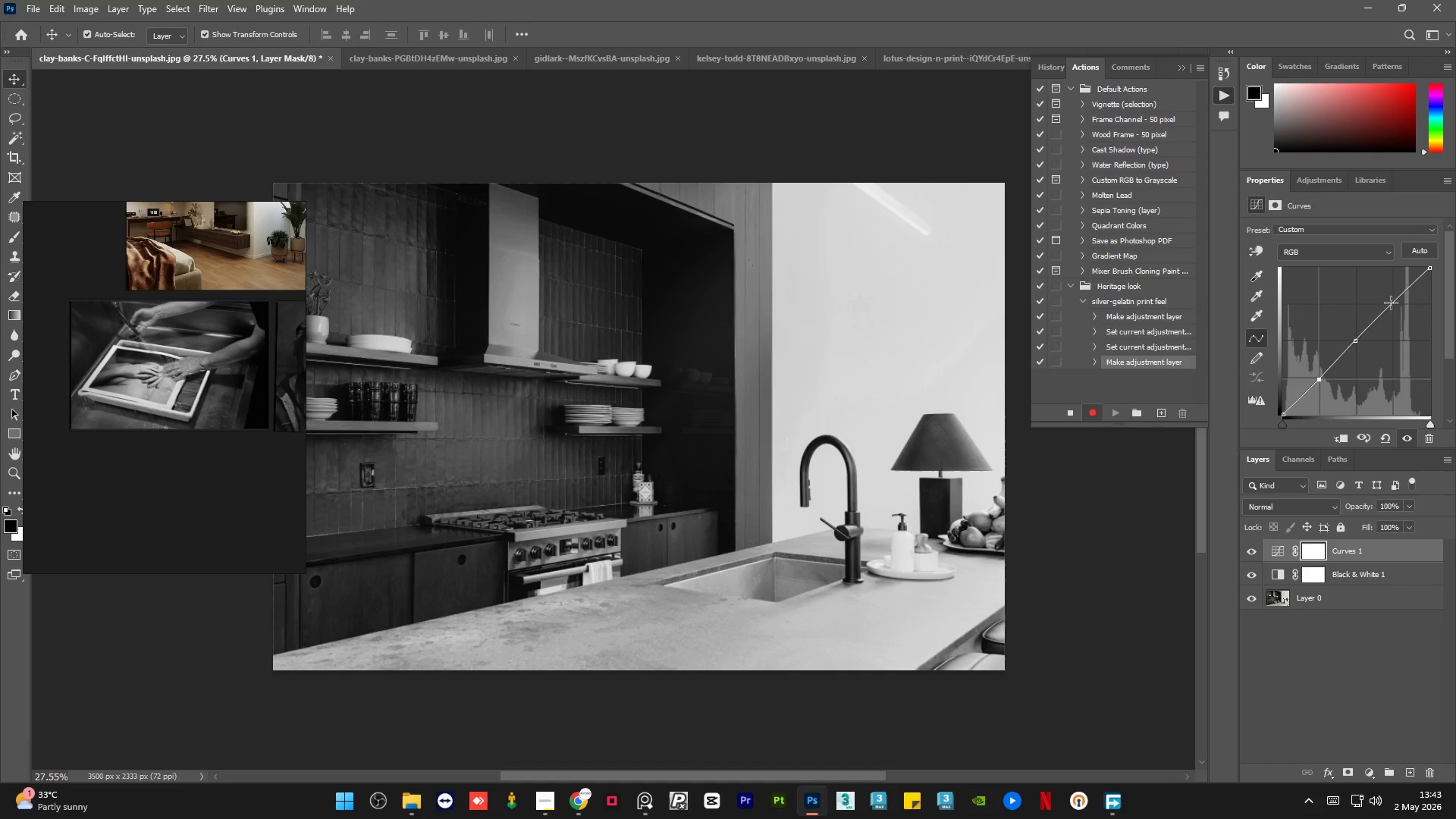 
left_click([1391, 303])
 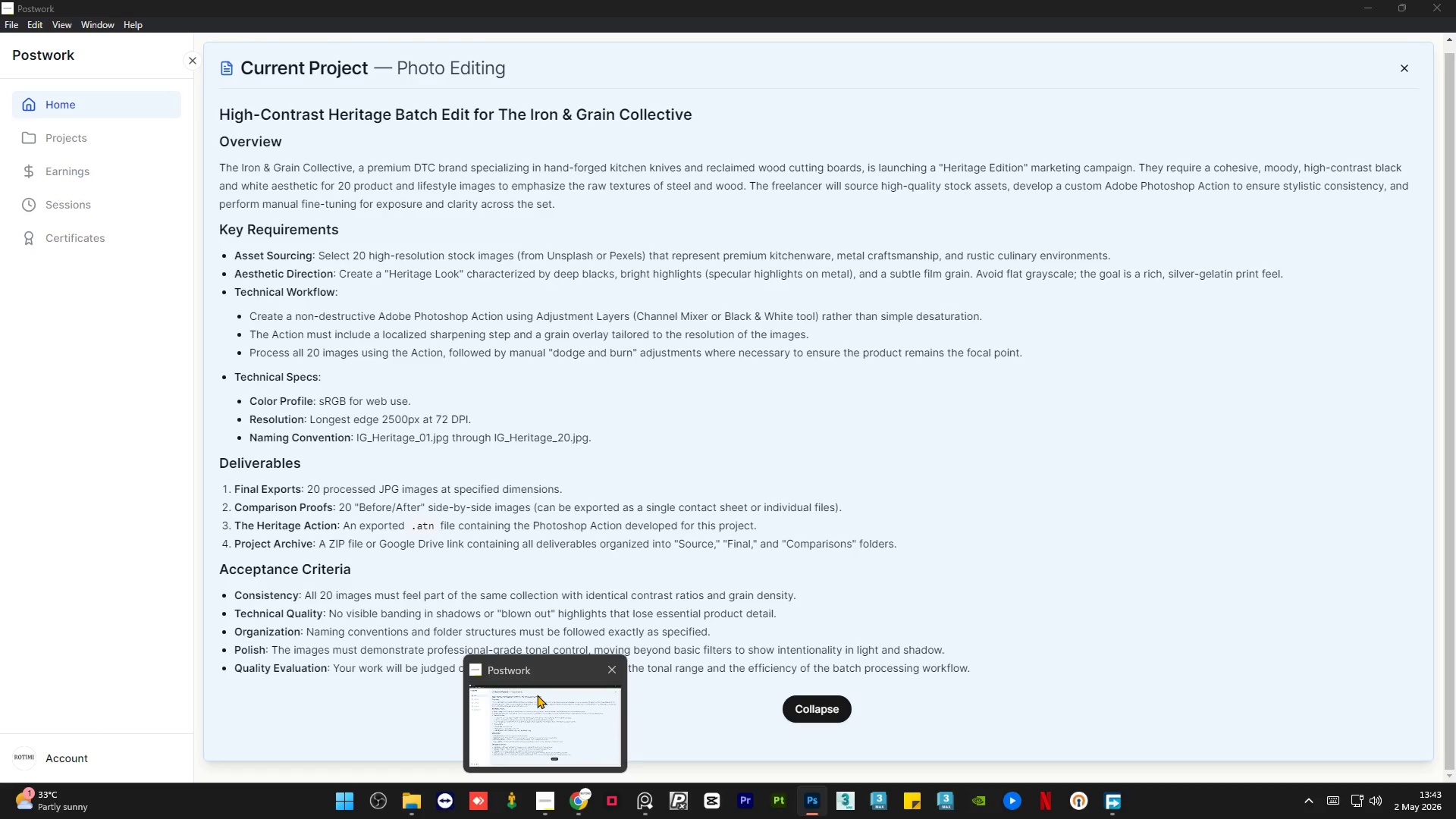 
wait(32.73)
 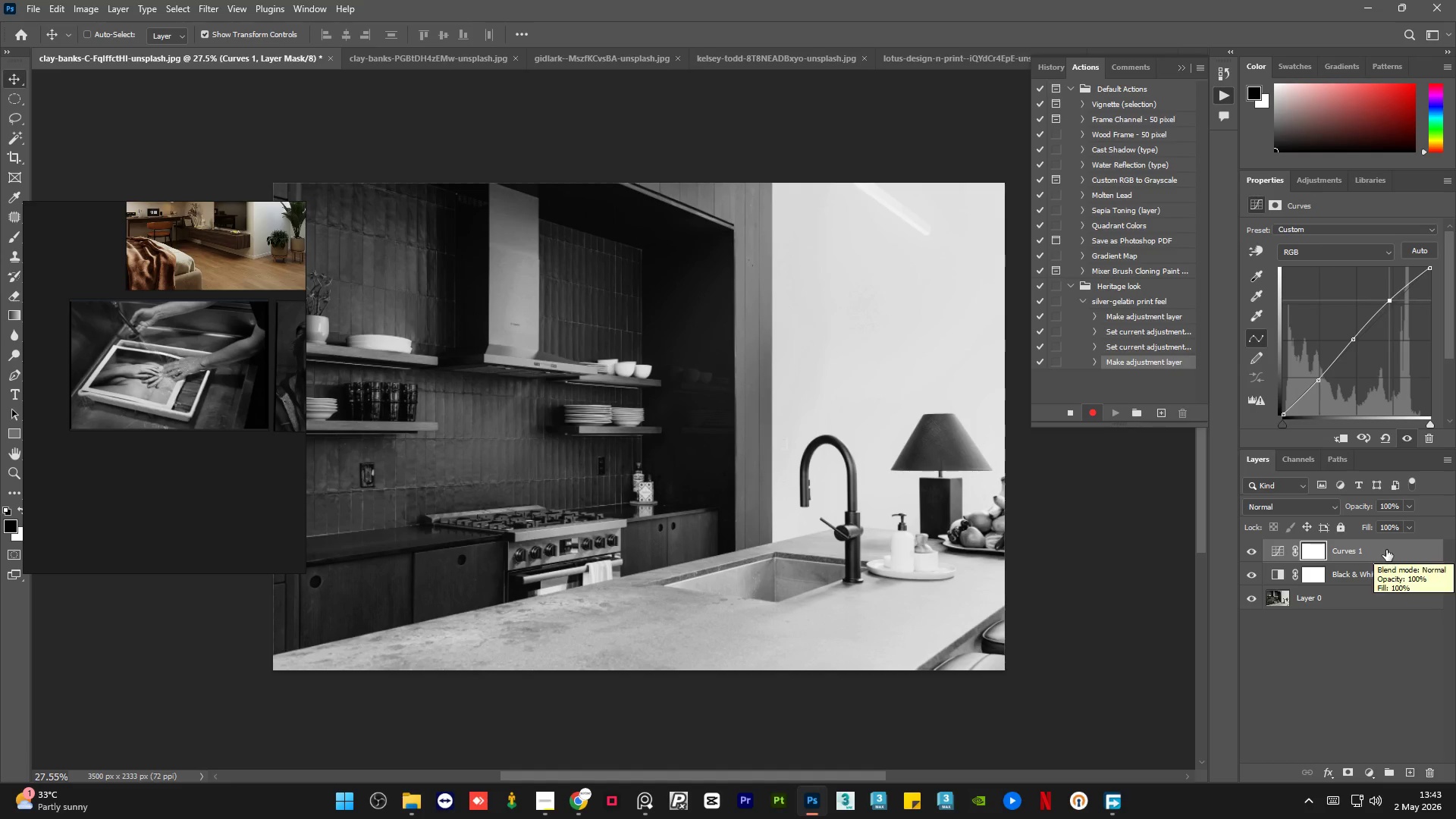 
key(Alt+Control+Shift+E)
 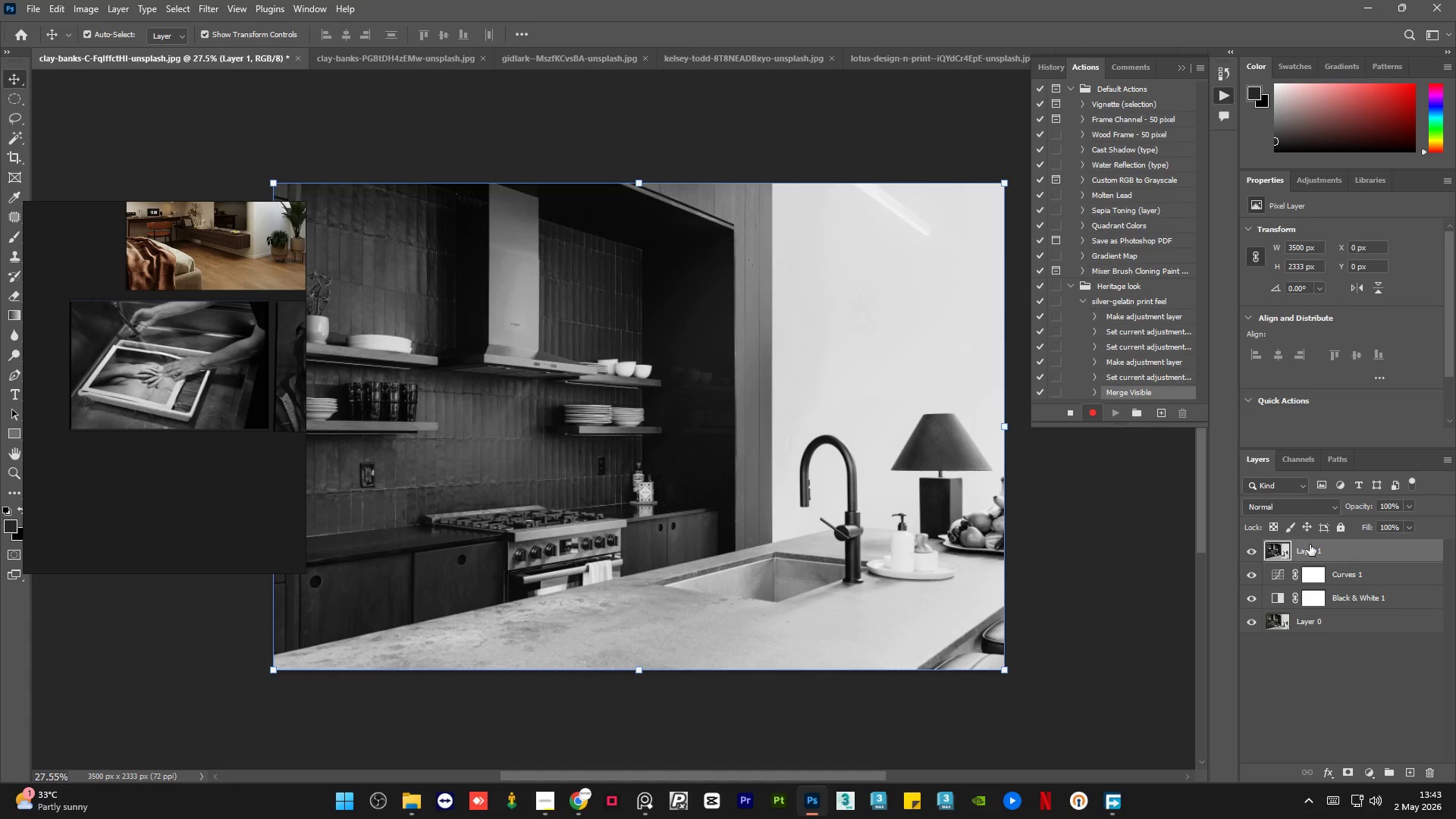 
wait(6.34)
 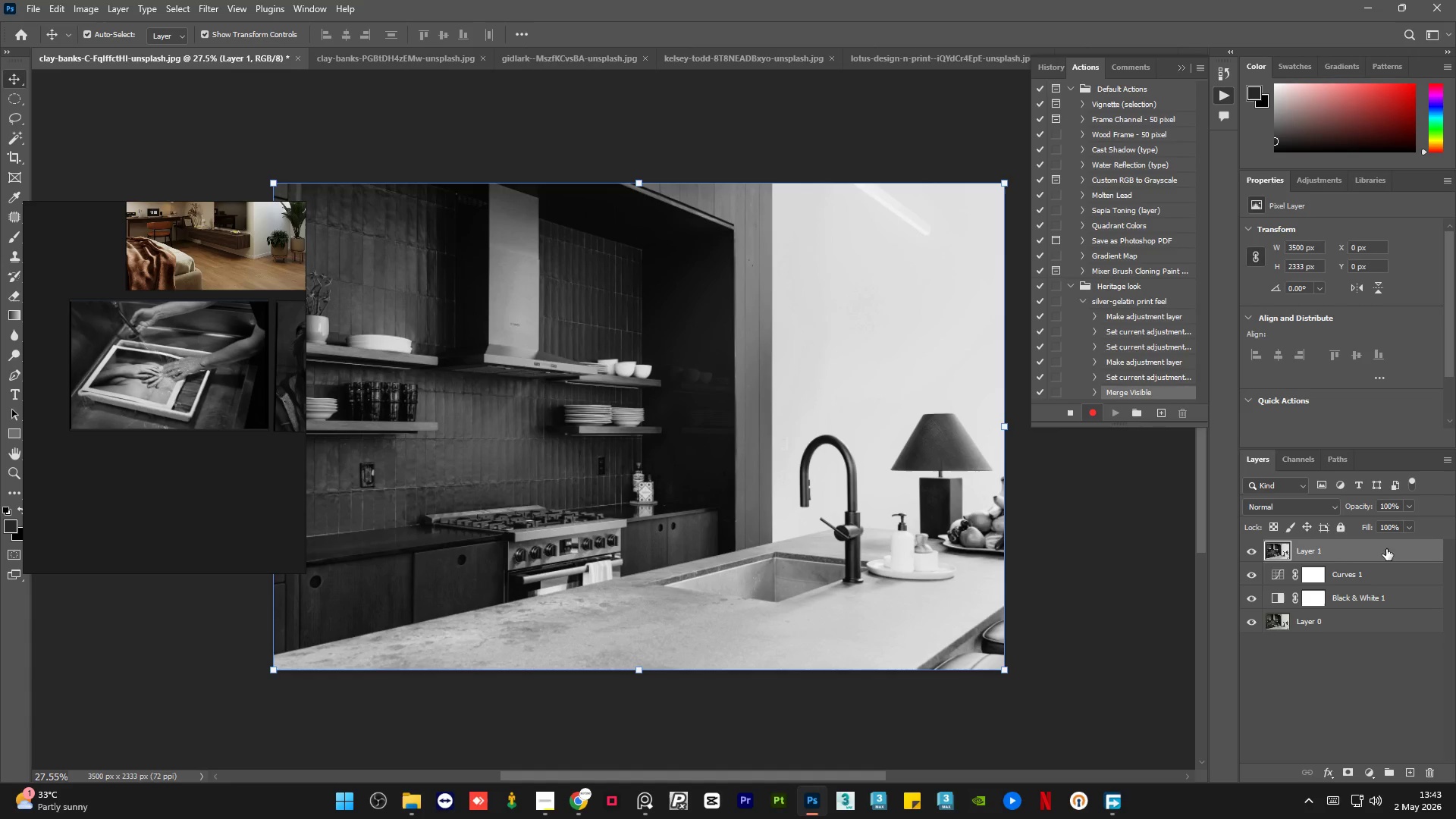 
right_click([1359, 554])
 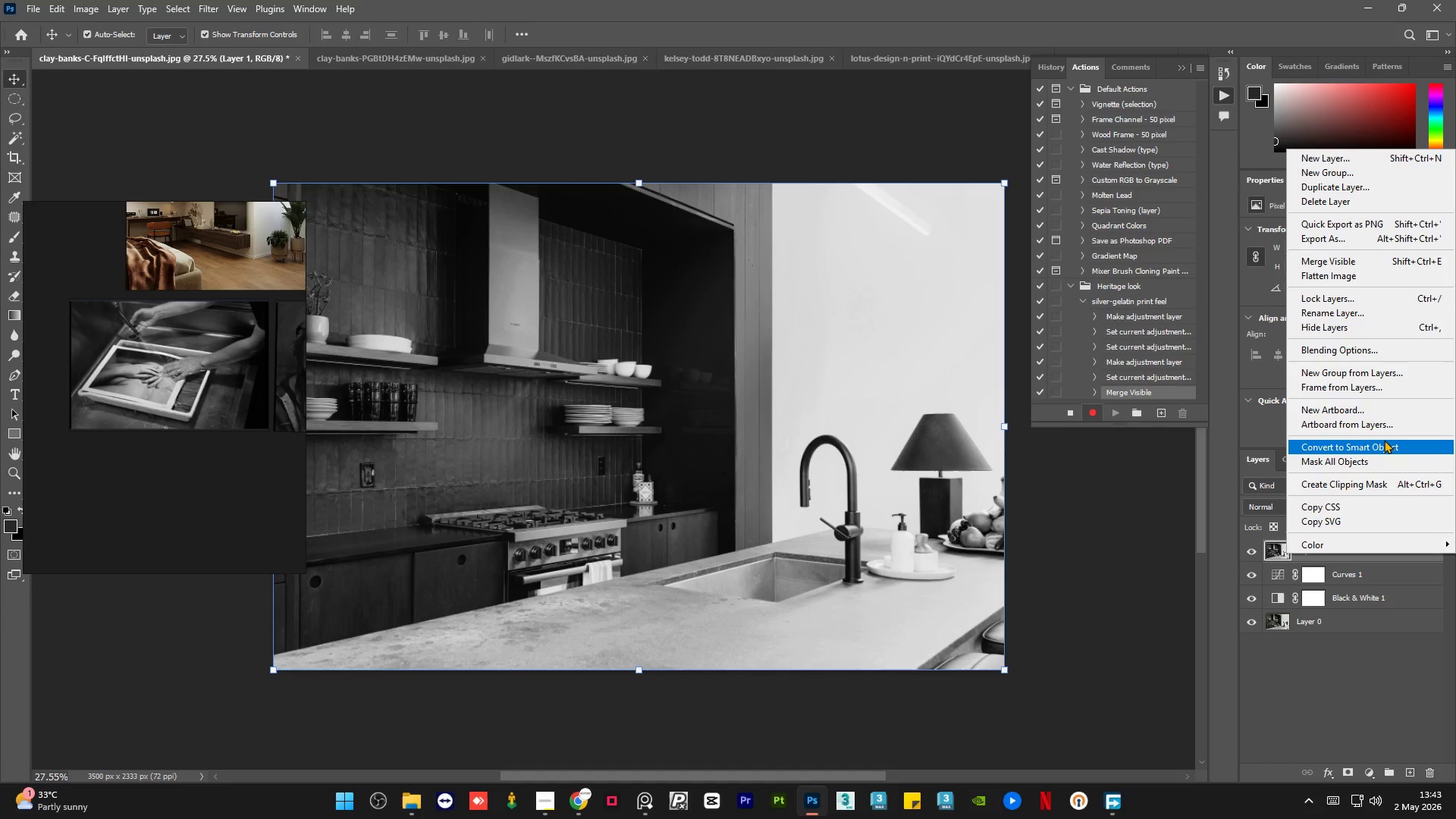 
left_click([1384, 440])
 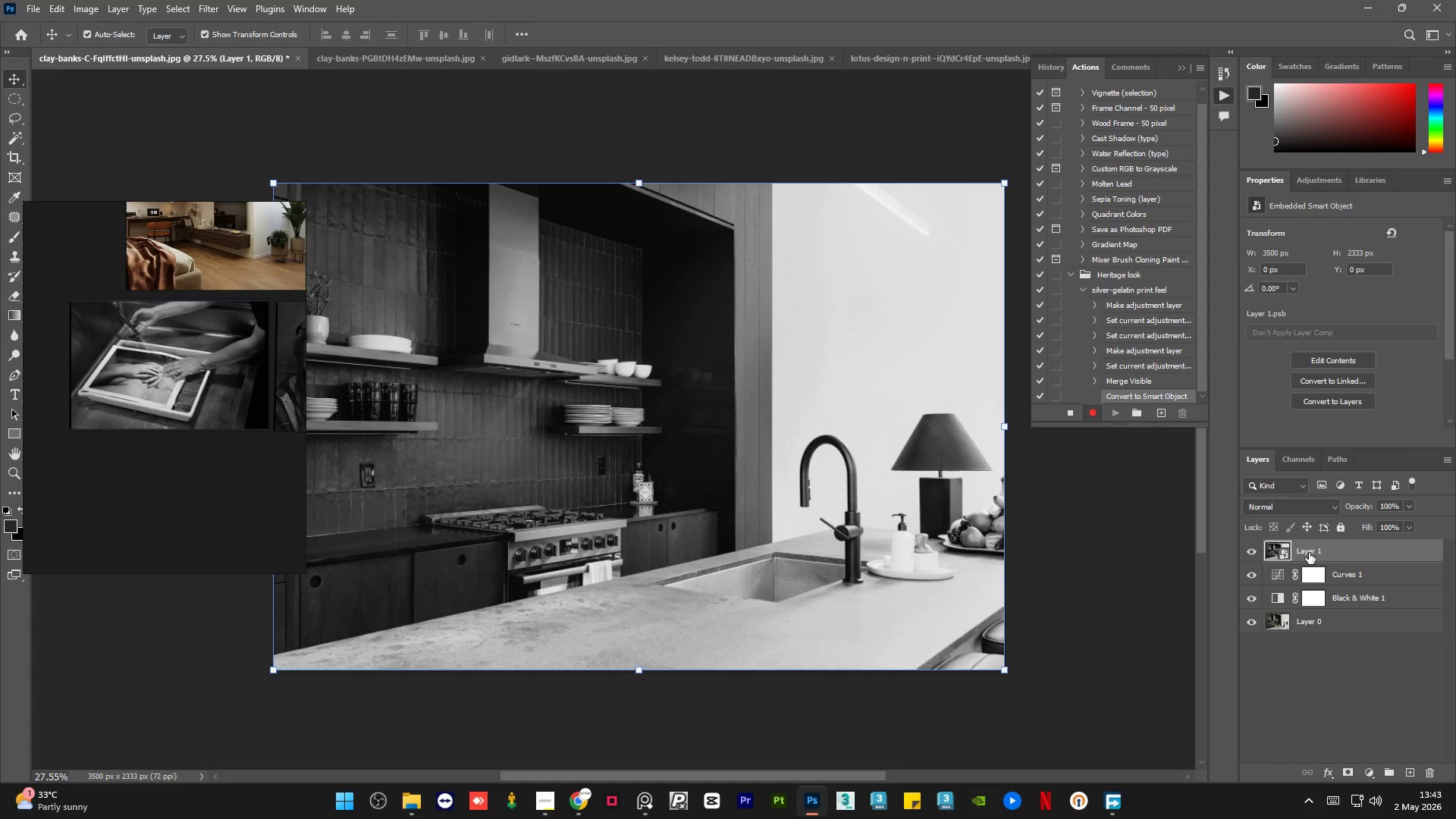 
double_click([1309, 553])
 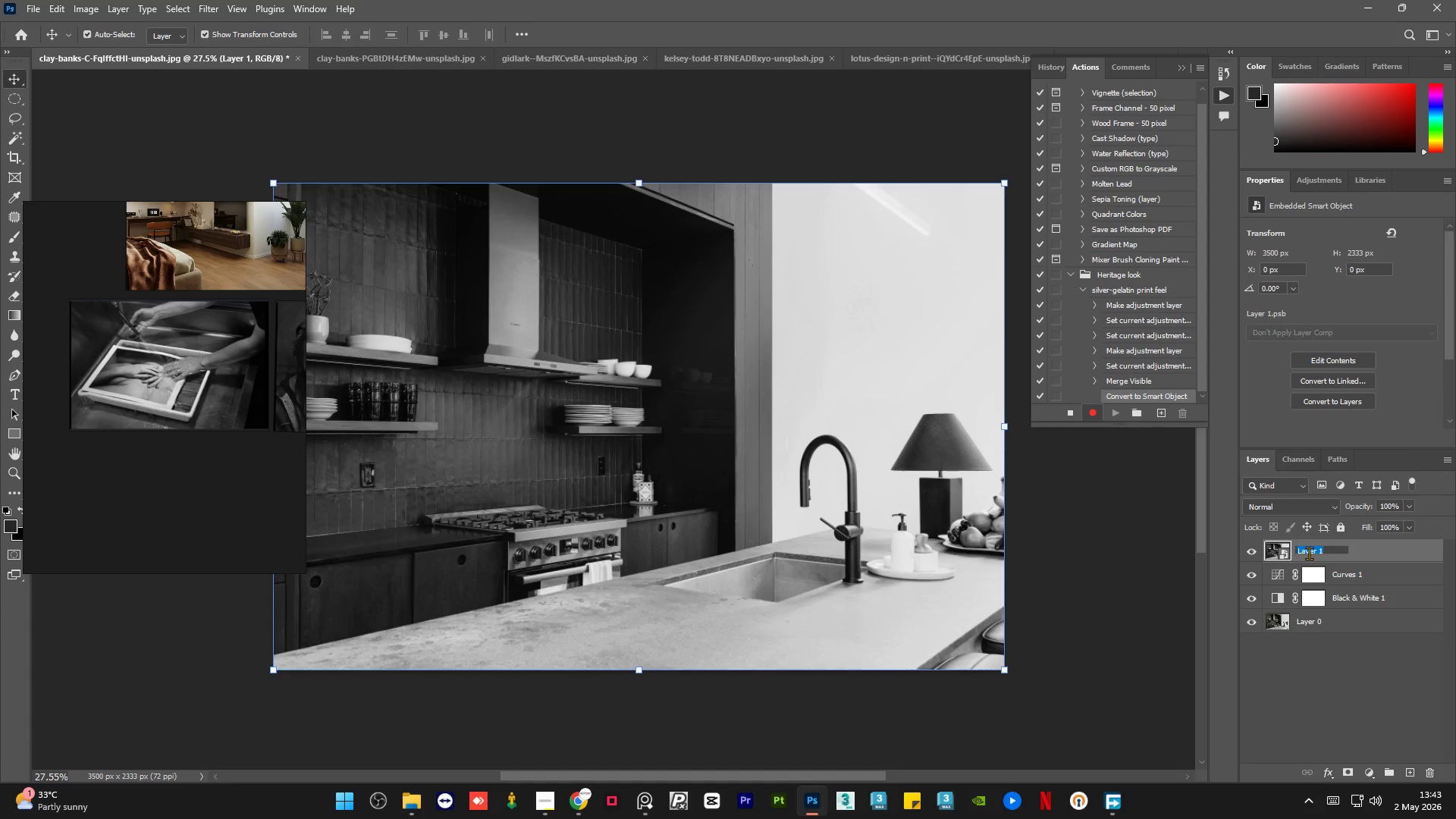 
type(grain/n)
key(Backspace)
 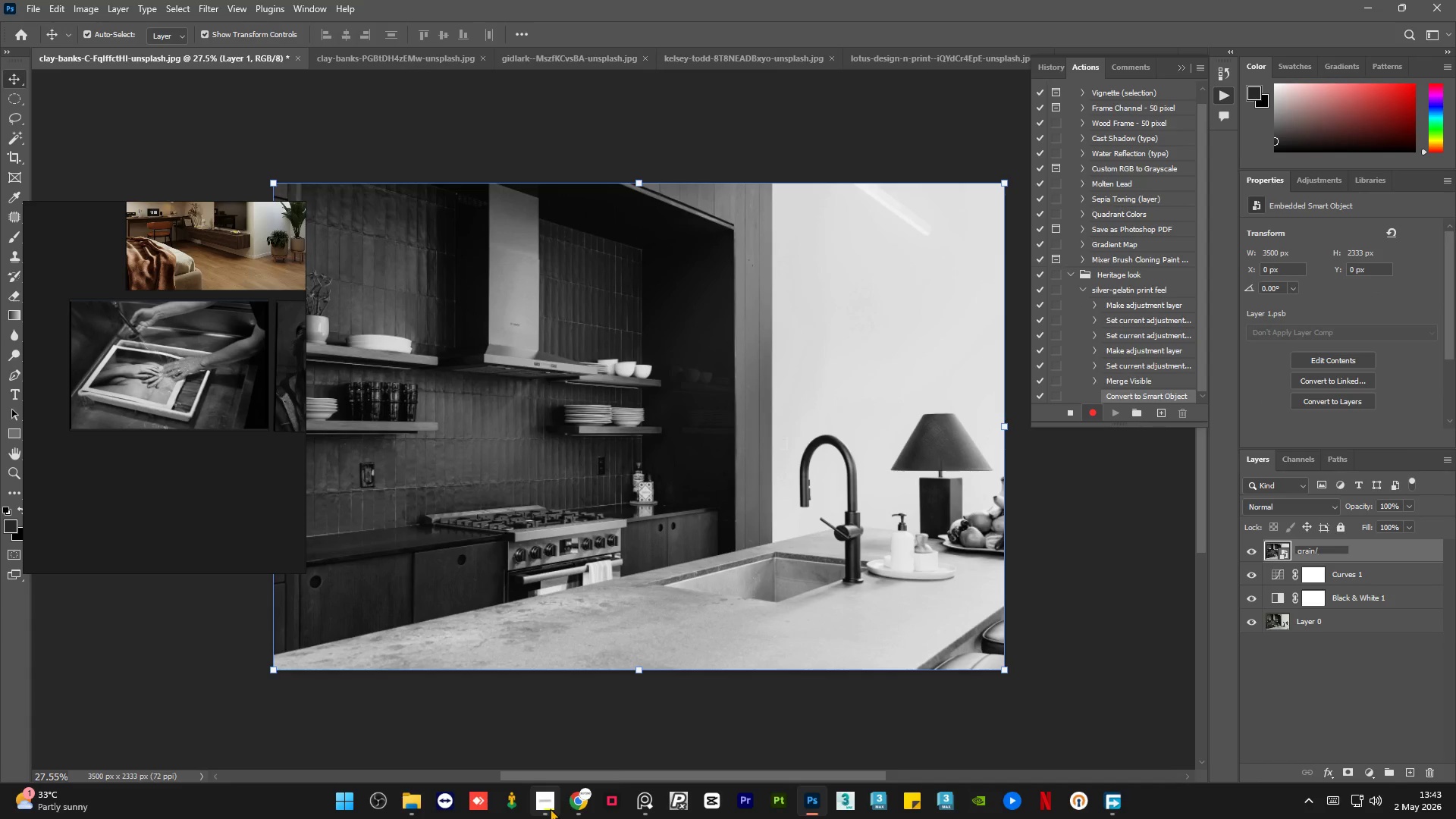 
mouse_move([560, 730])
 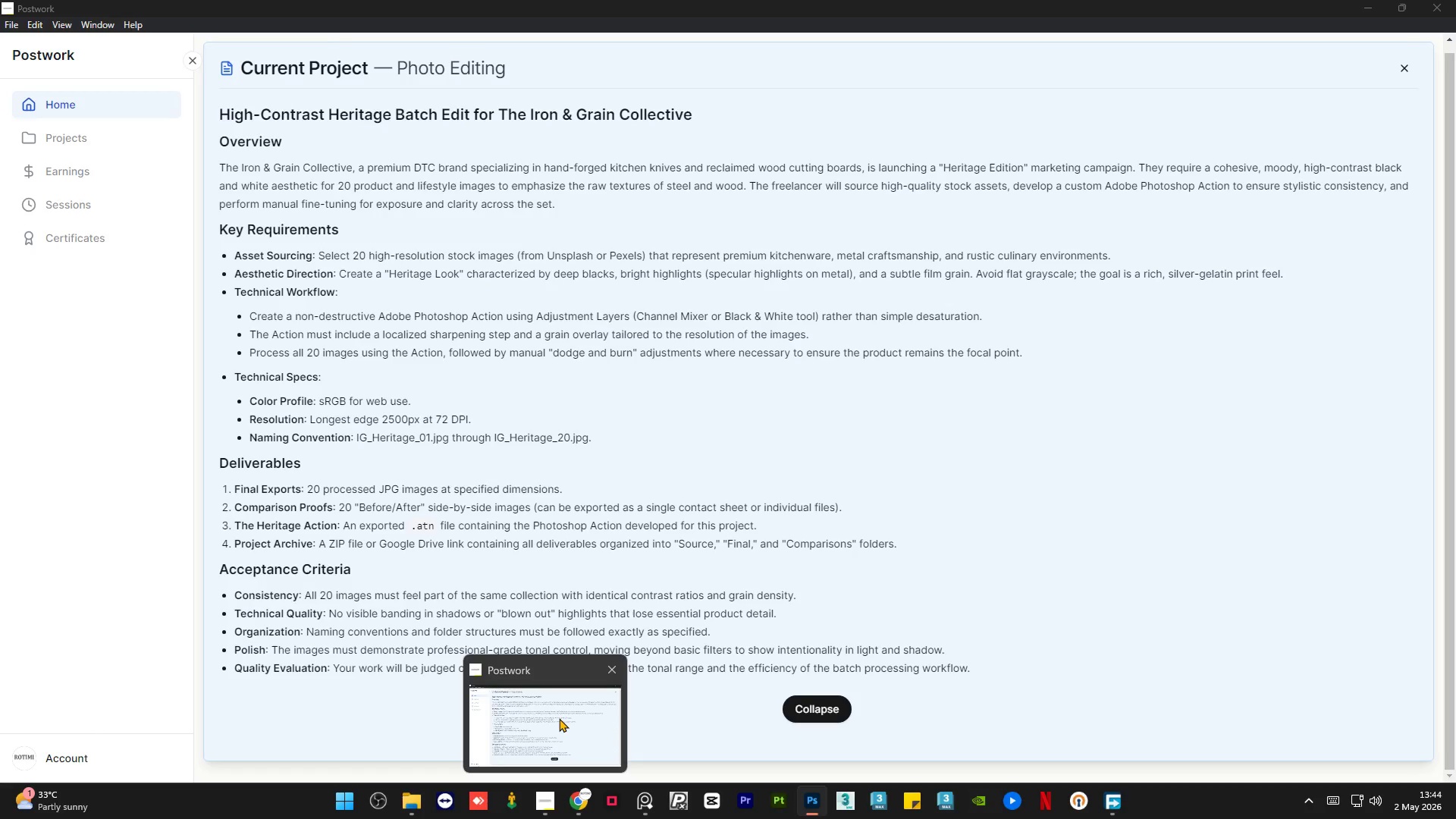 
wait(9.87)
 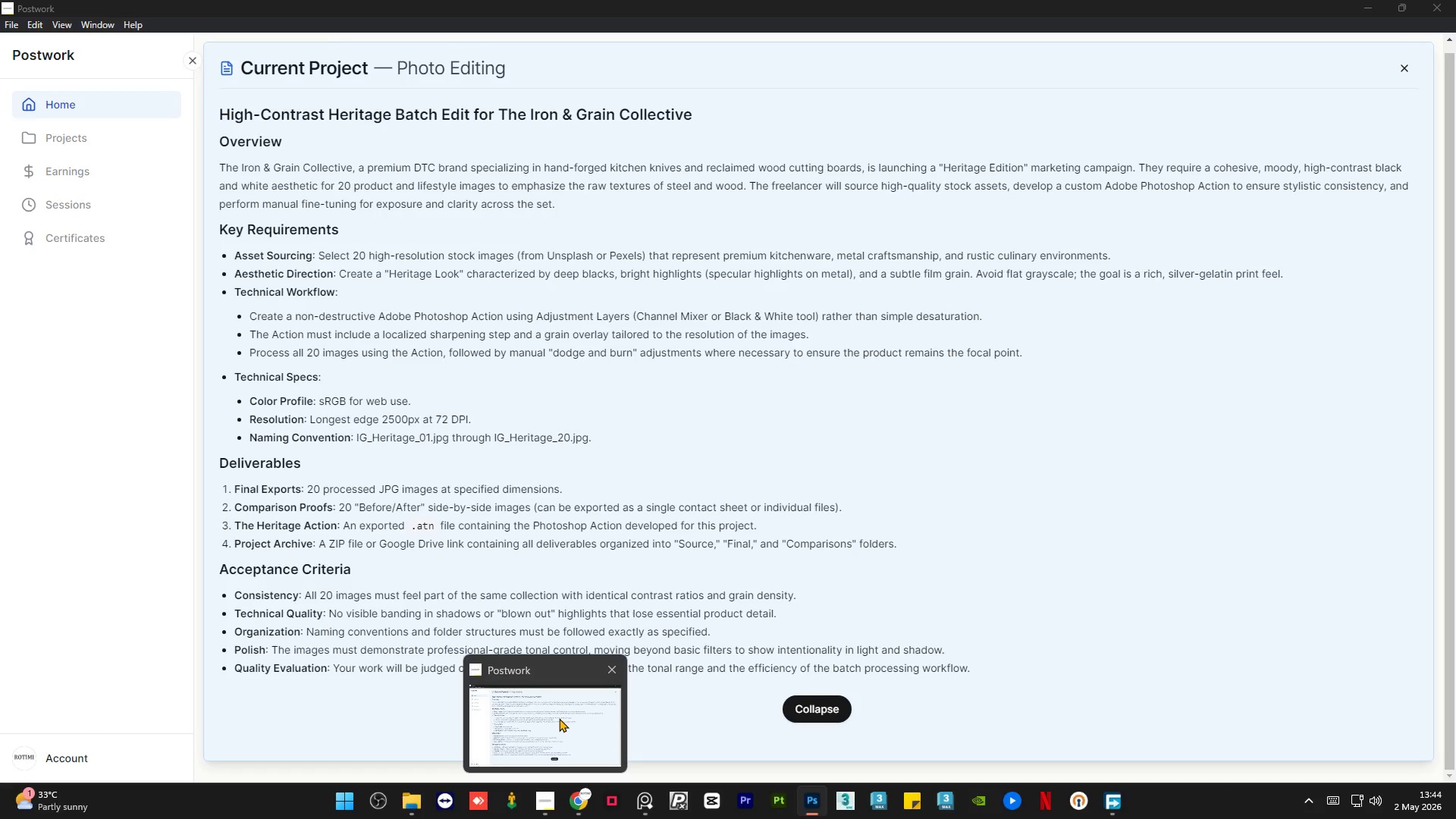 
type(sharpen)
 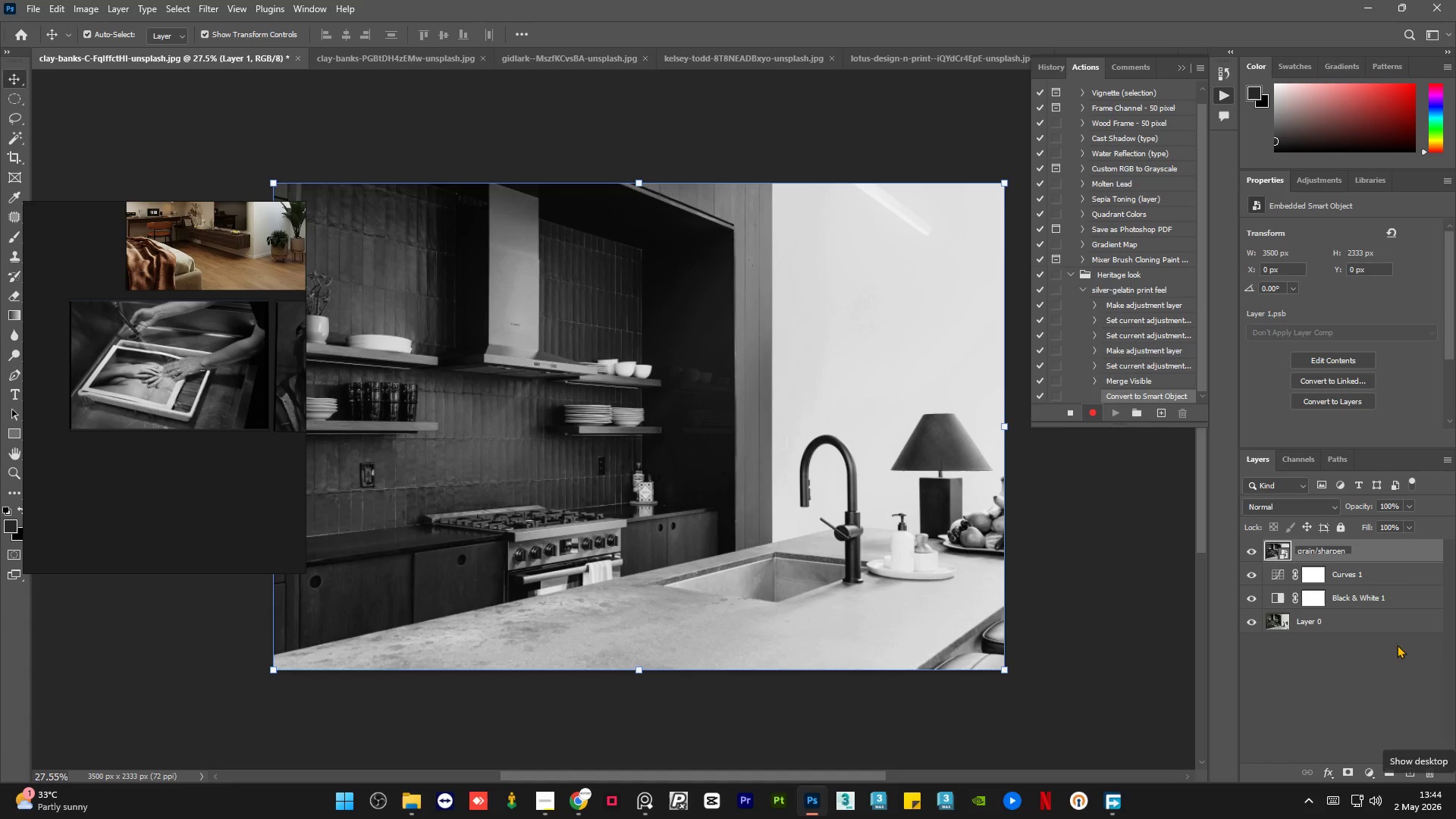 
left_click([1385, 557])
 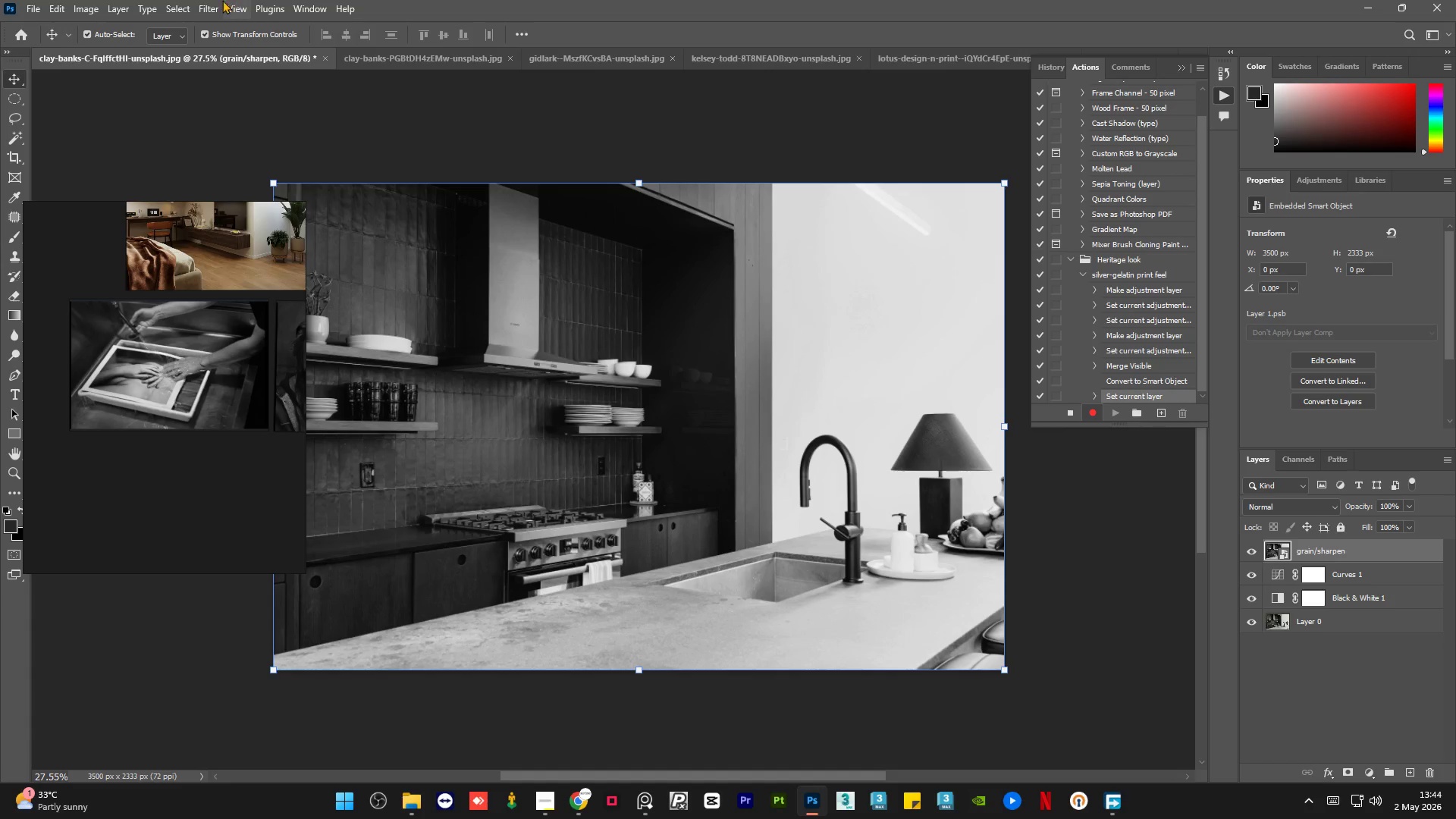 
left_click([212, 0])
 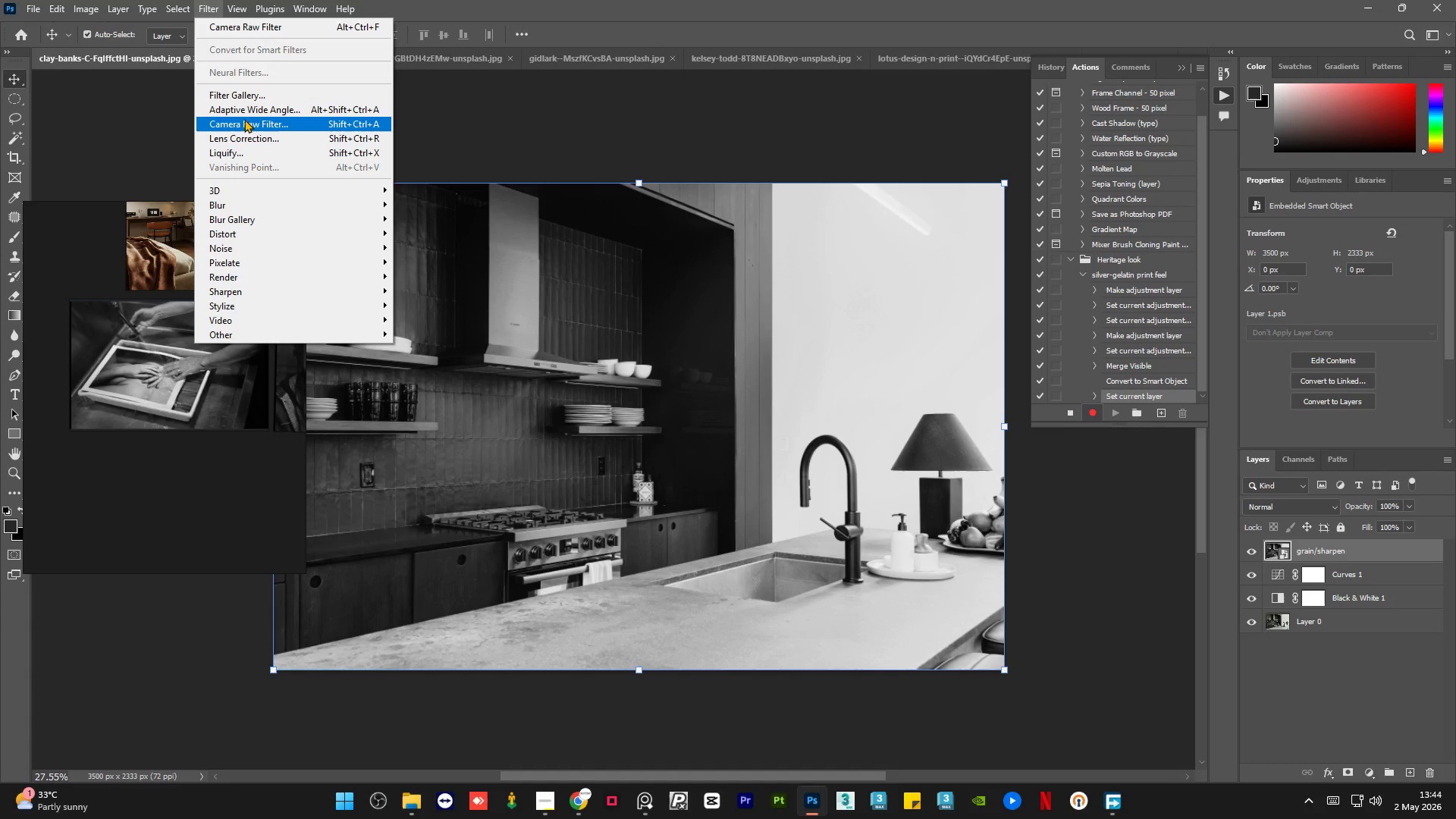 
left_click([249, 123])
 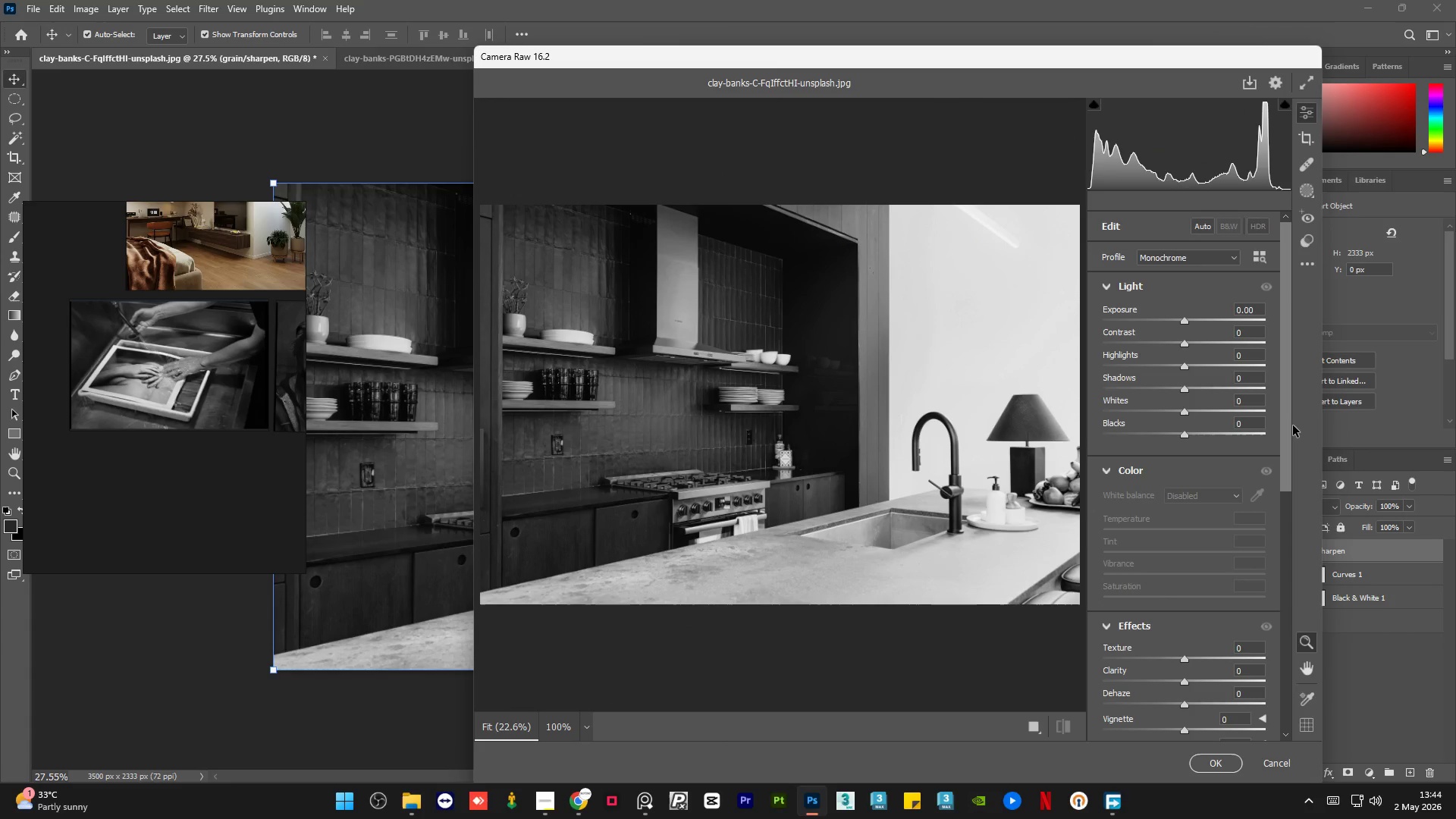 
left_click_drag(start_coordinate=[1285, 428], to_coordinate=[1288, 582])
 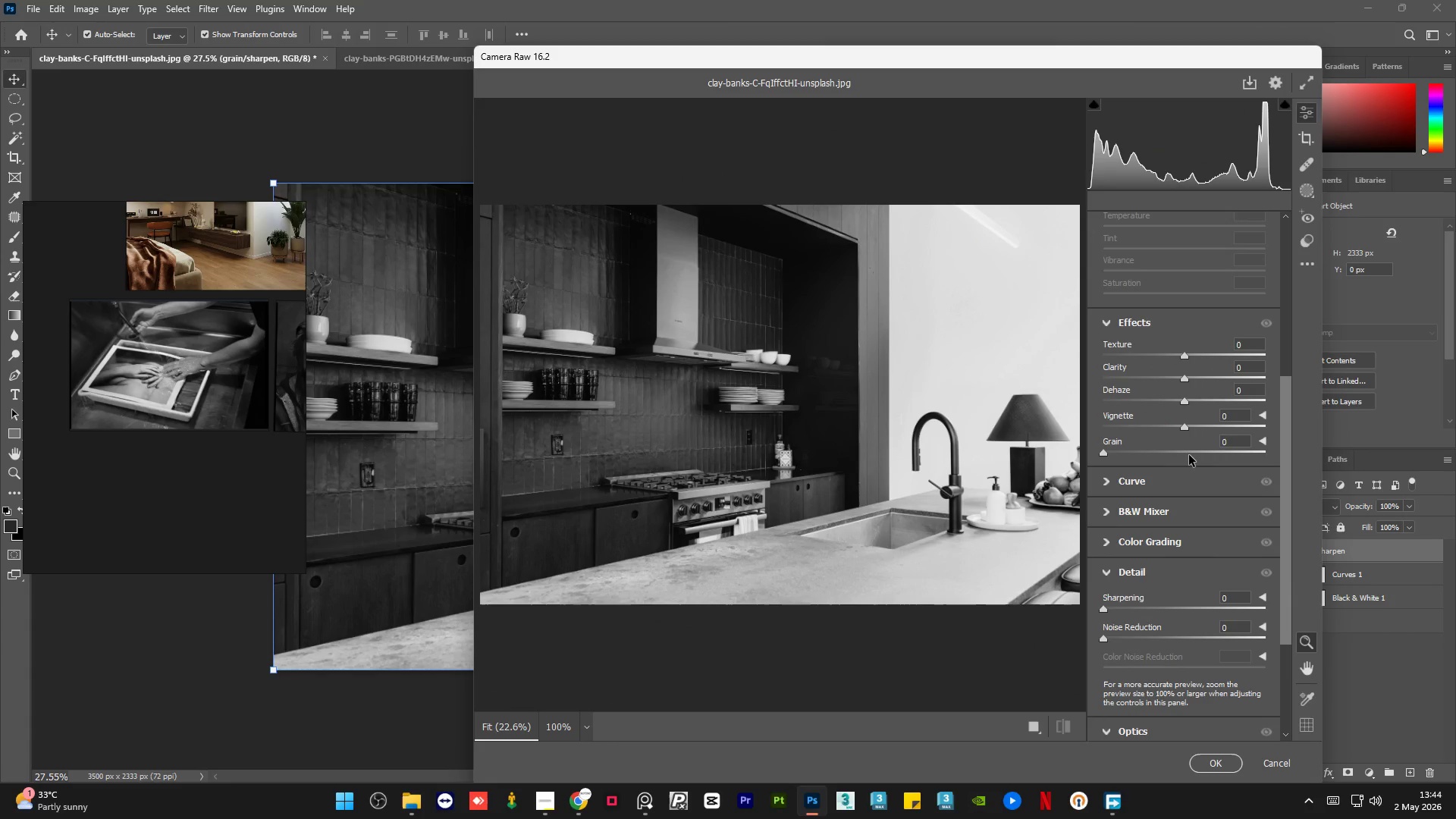 
left_click([1189, 455])
 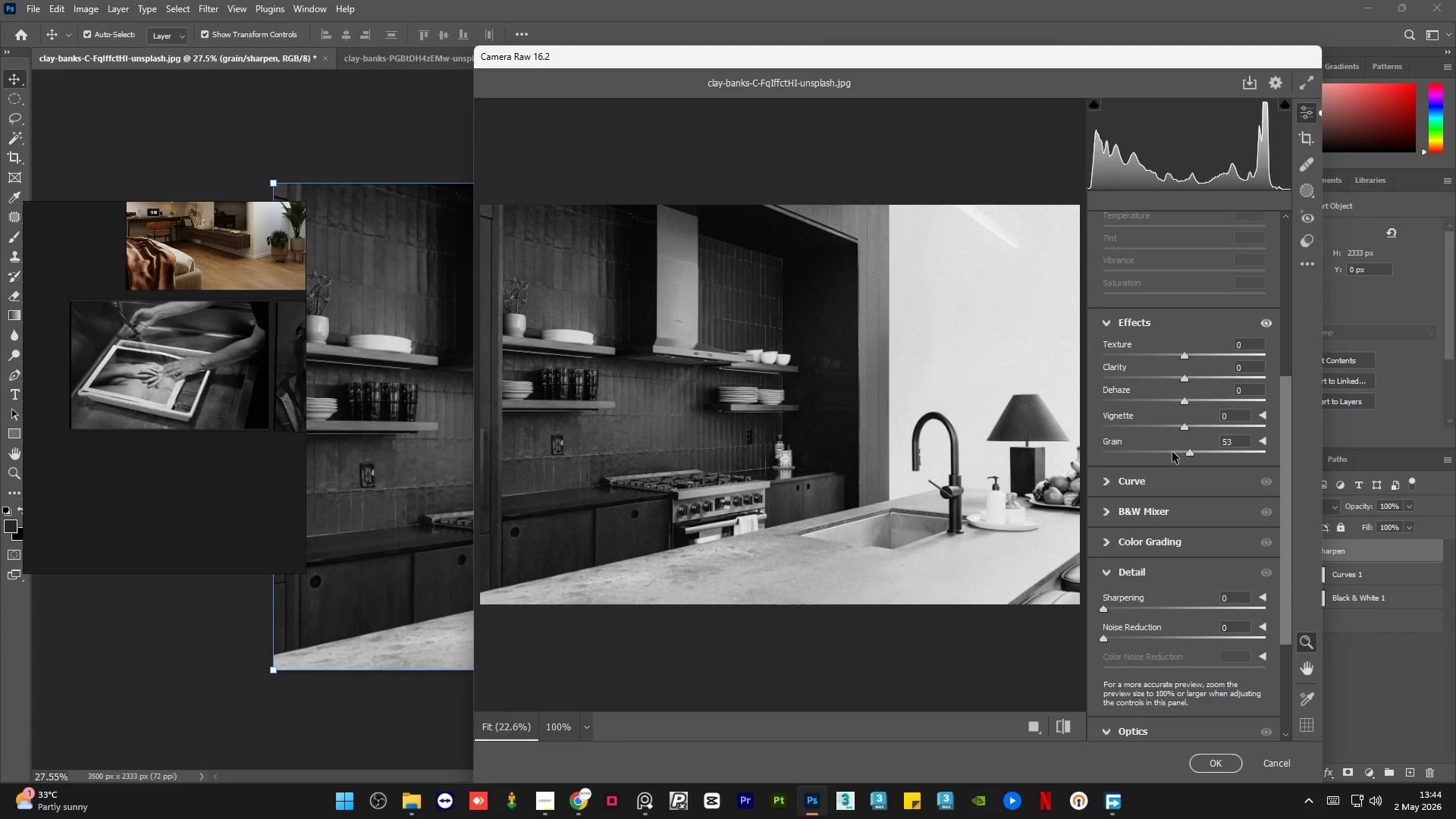 
left_click([1171, 452])
 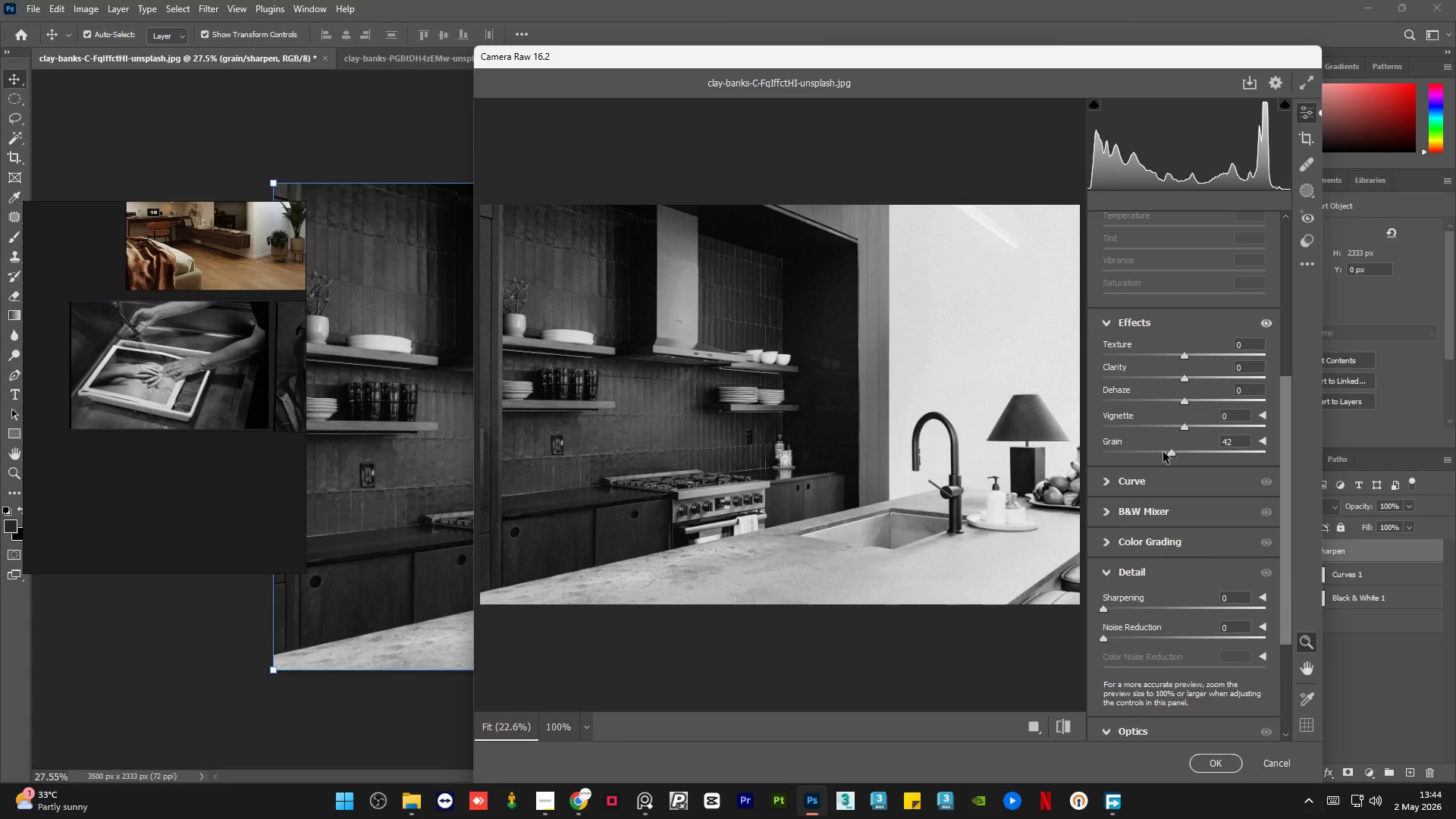 
left_click([1158, 452])
 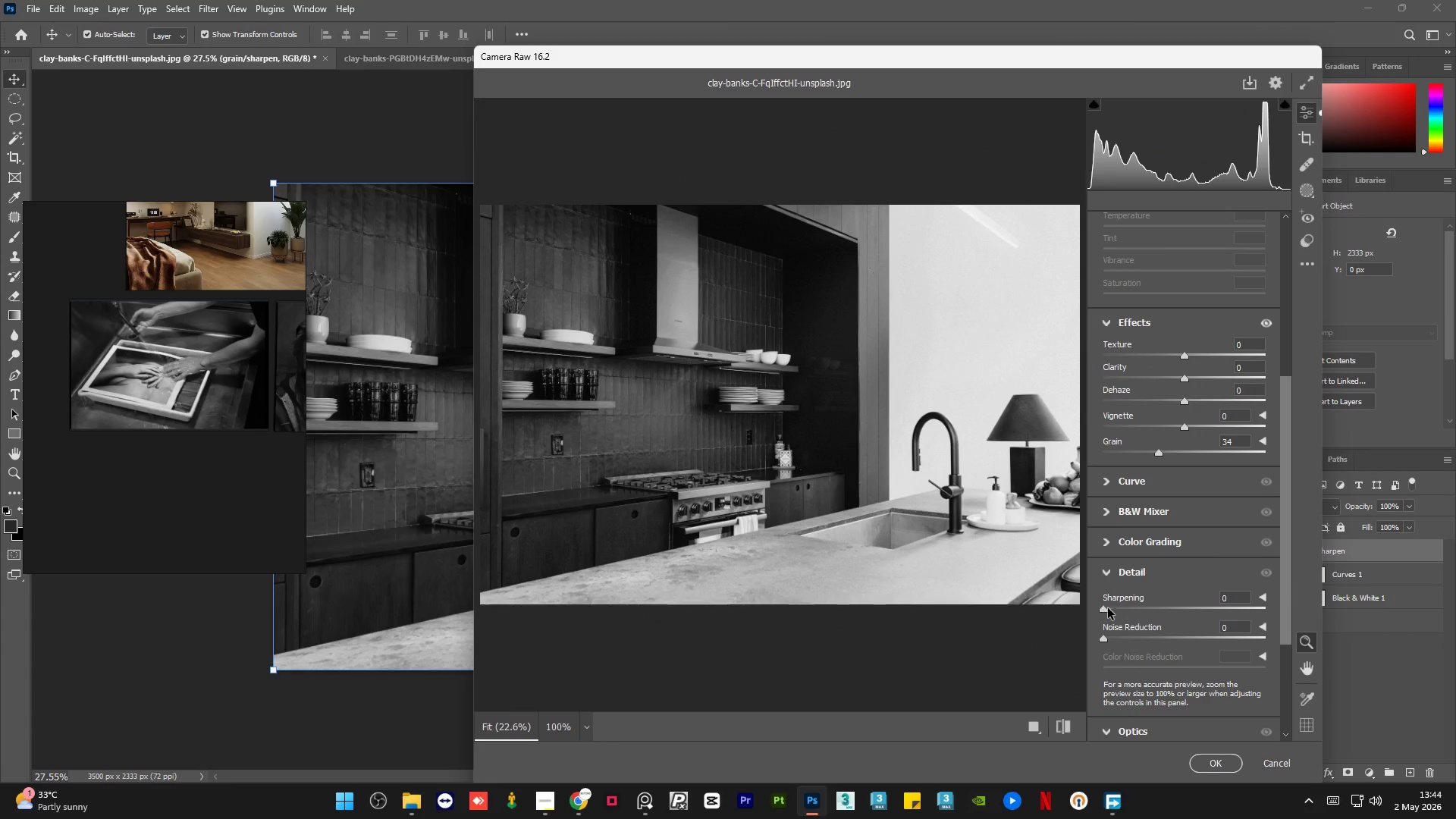 
left_click([1143, 610])
 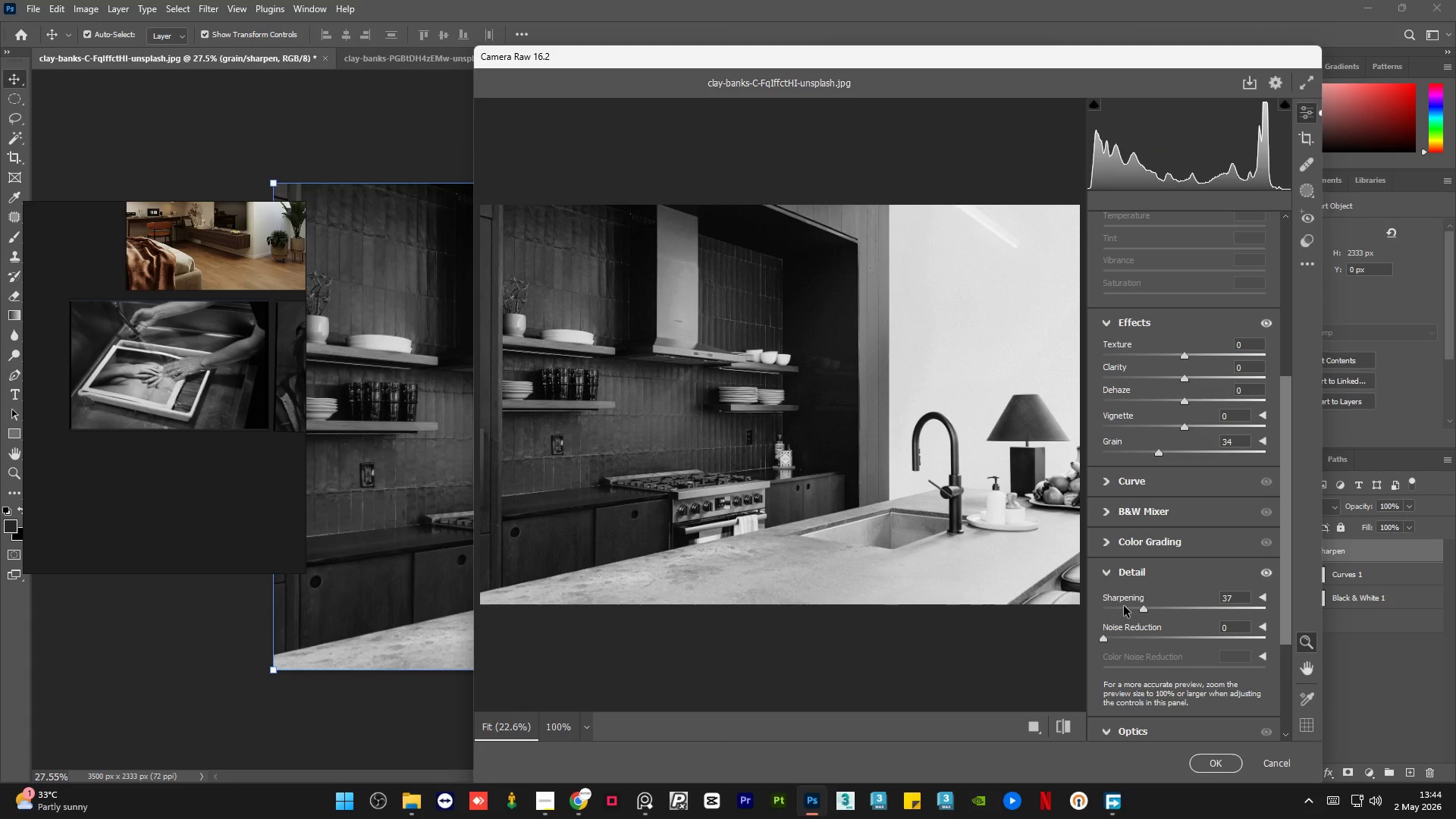 
left_click([1124, 606])
 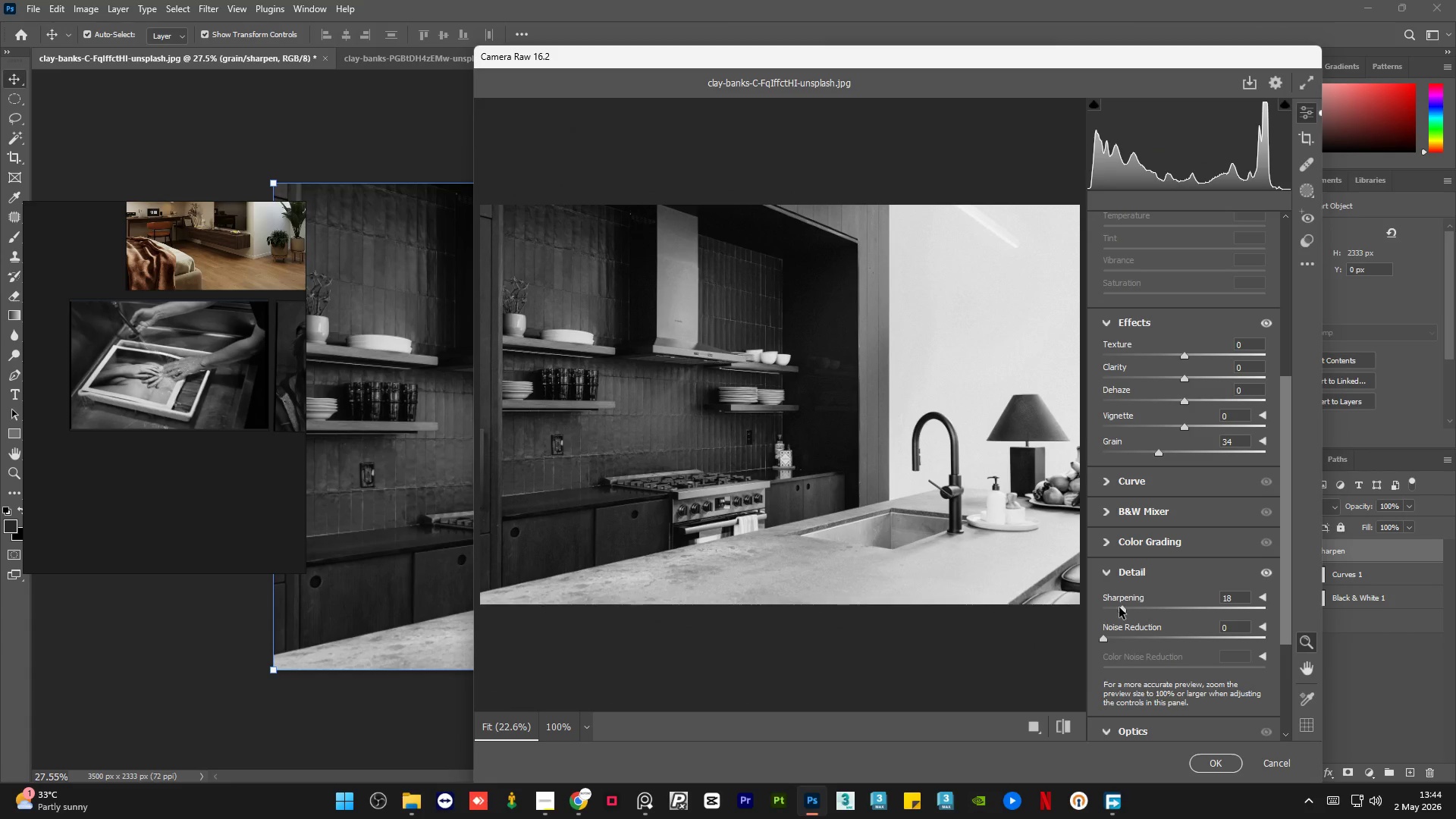 
left_click_drag(start_coordinate=[1122, 607], to_coordinate=[1126, 607])
 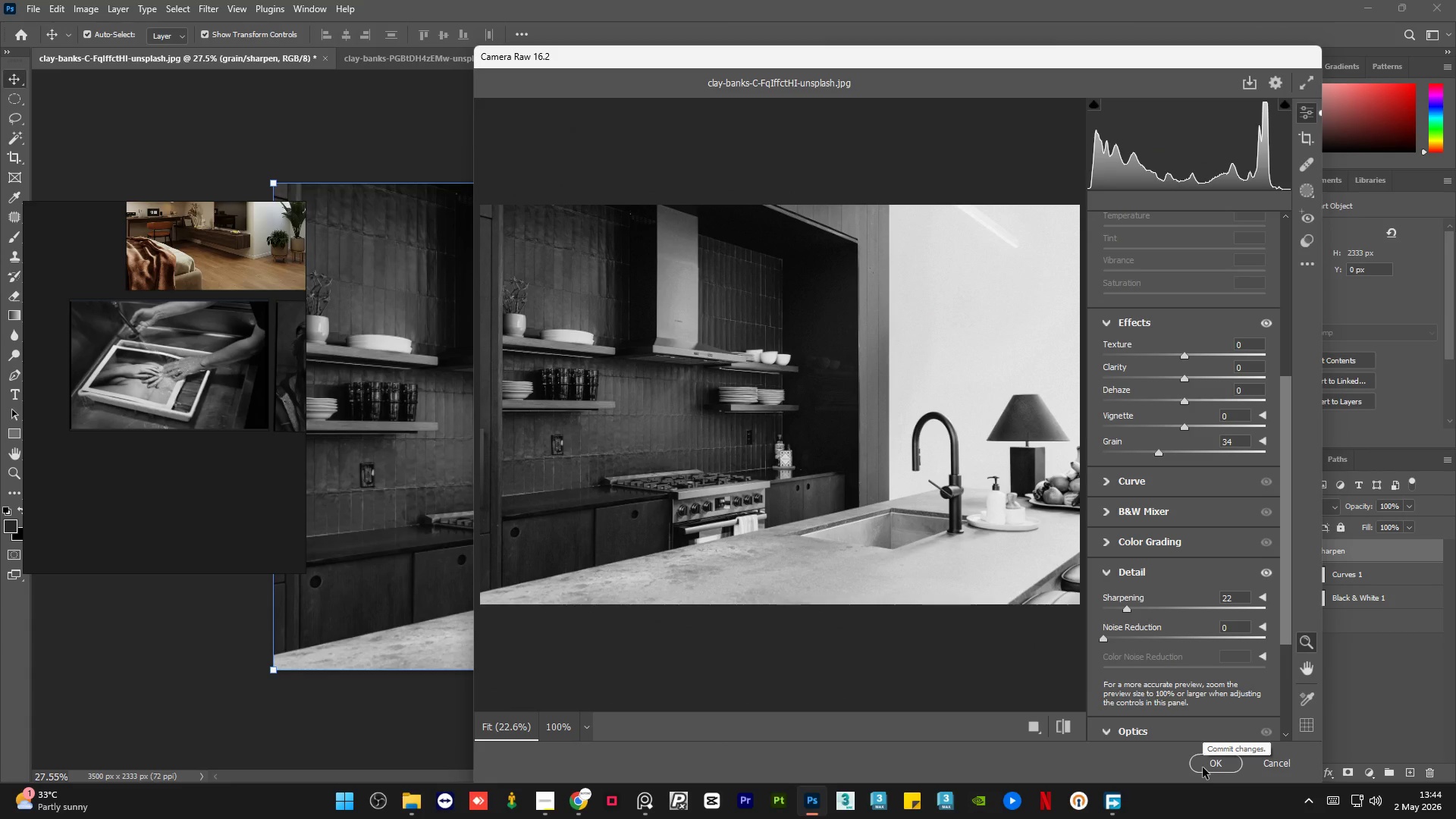 
left_click([1203, 767])
 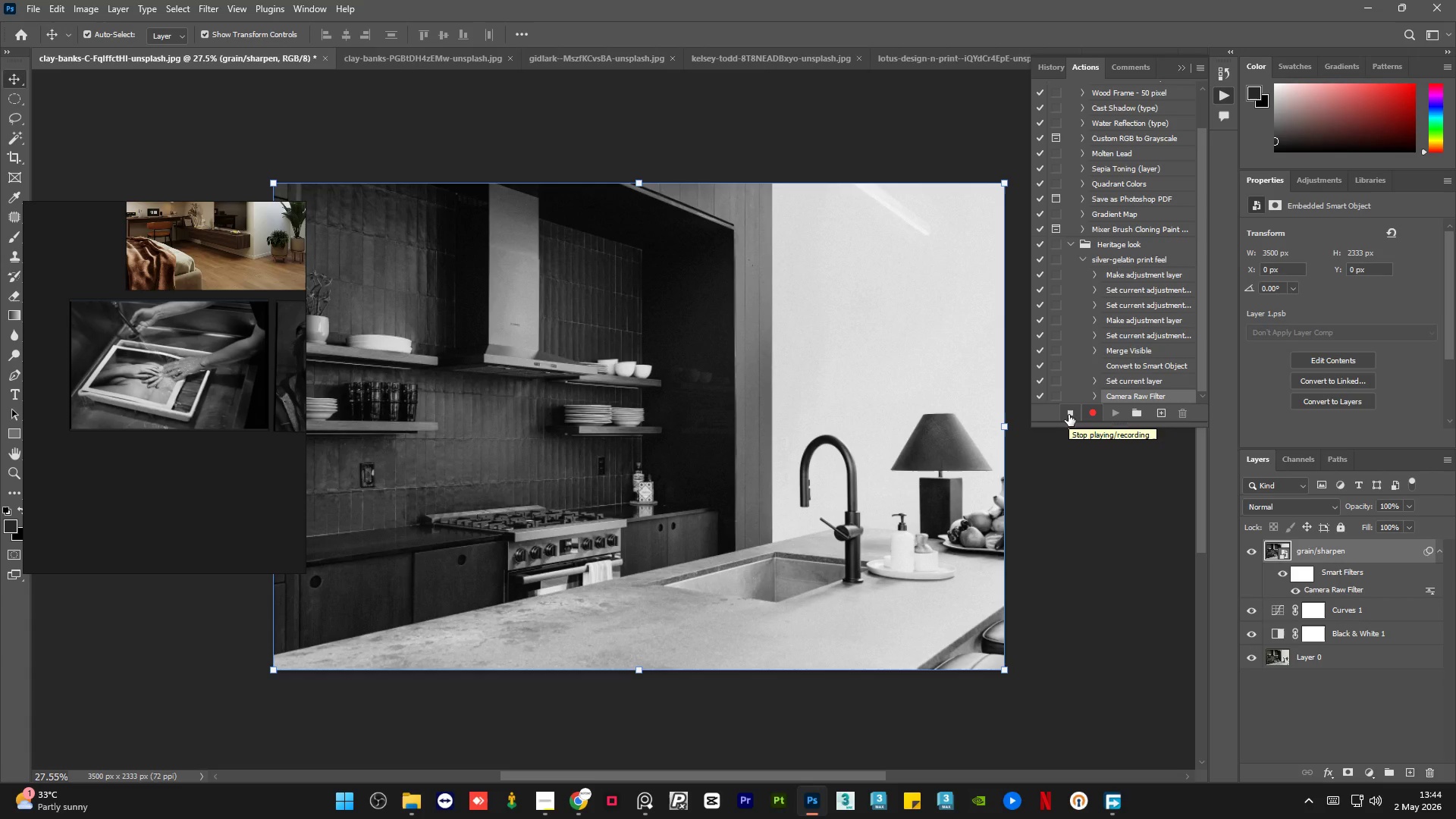 
wait(5.12)
 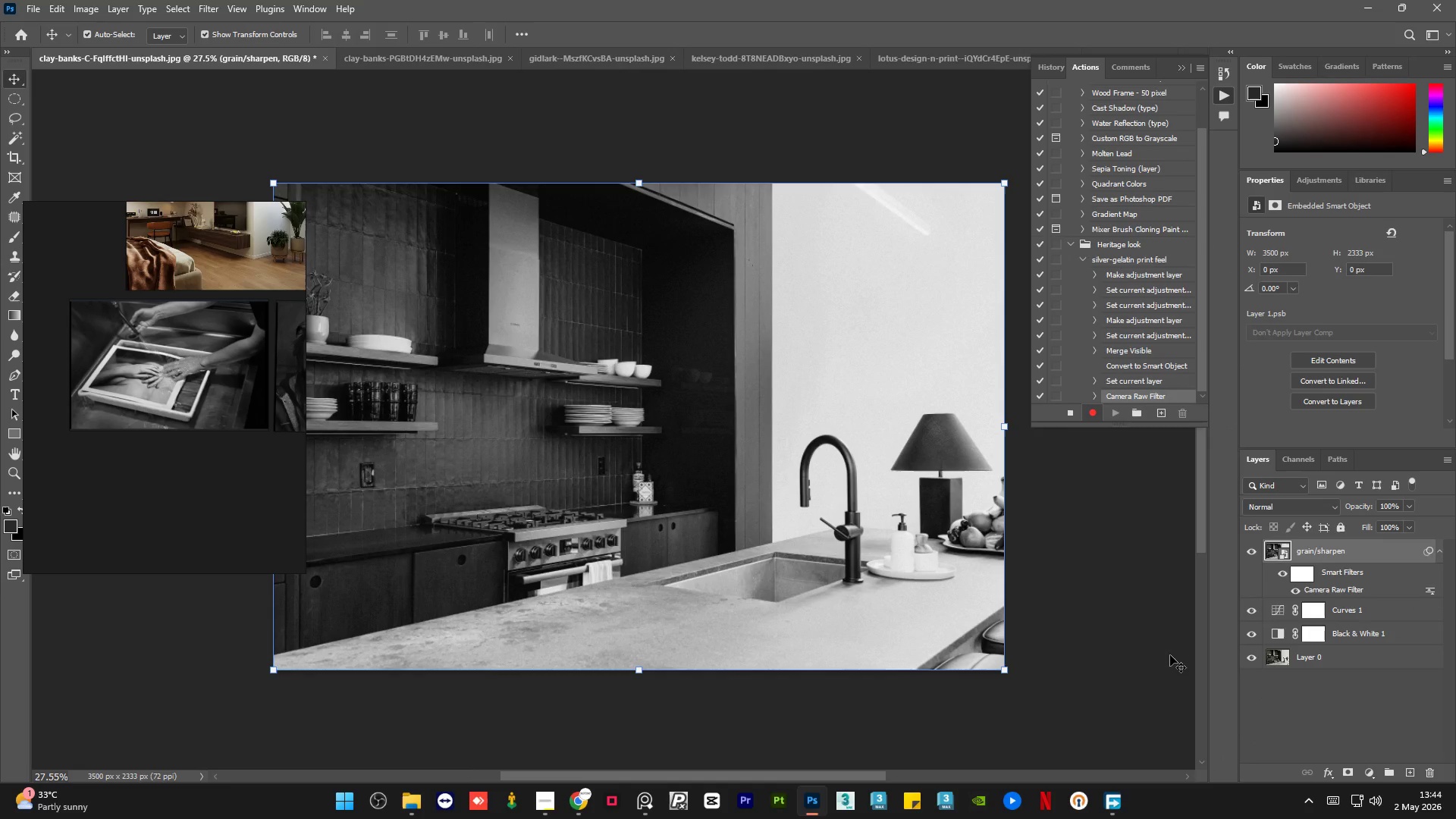 
left_click([1068, 415])
 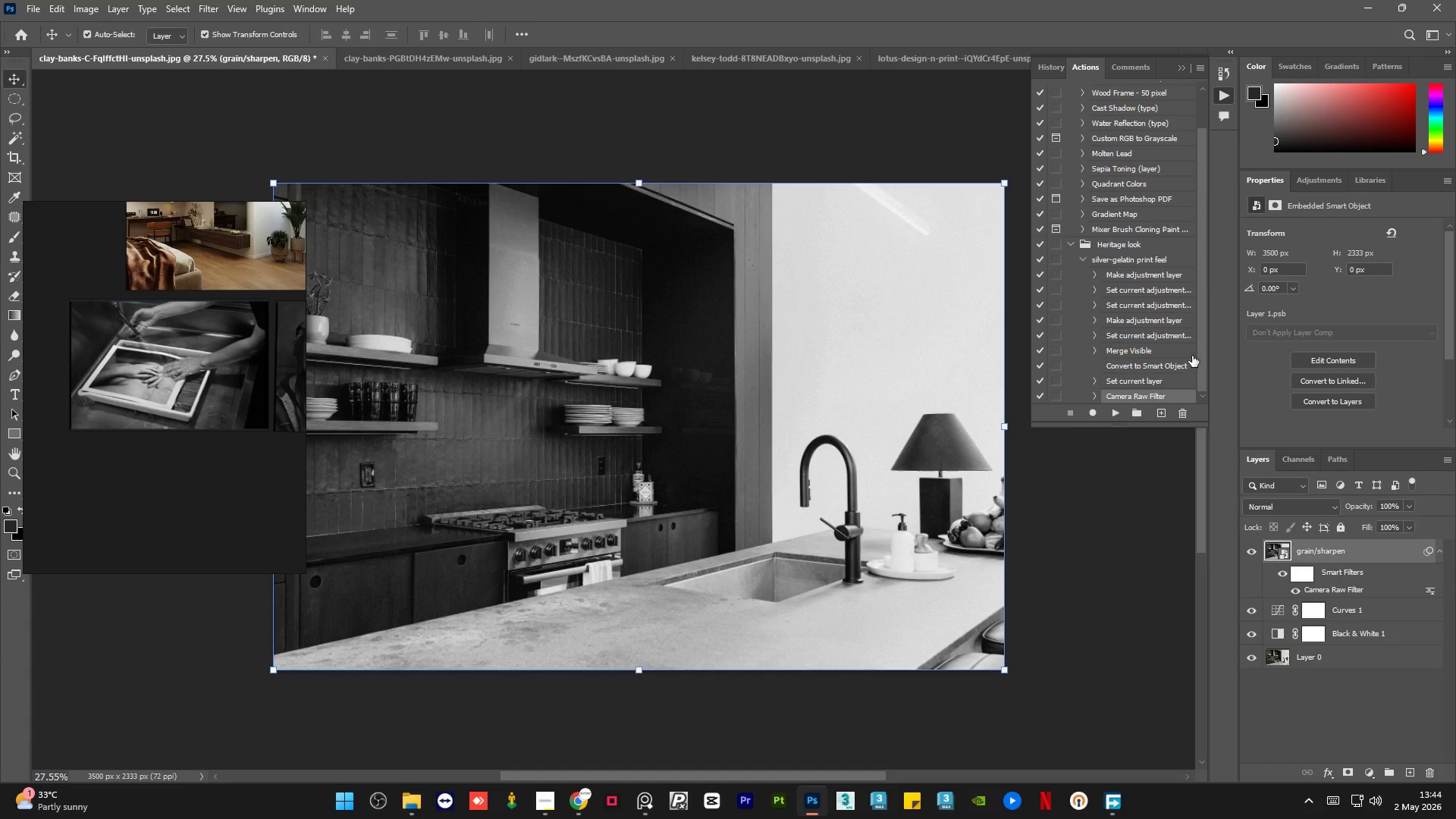 
left_click_drag(start_coordinate=[1202, 348], to_coordinate=[1205, 366])
 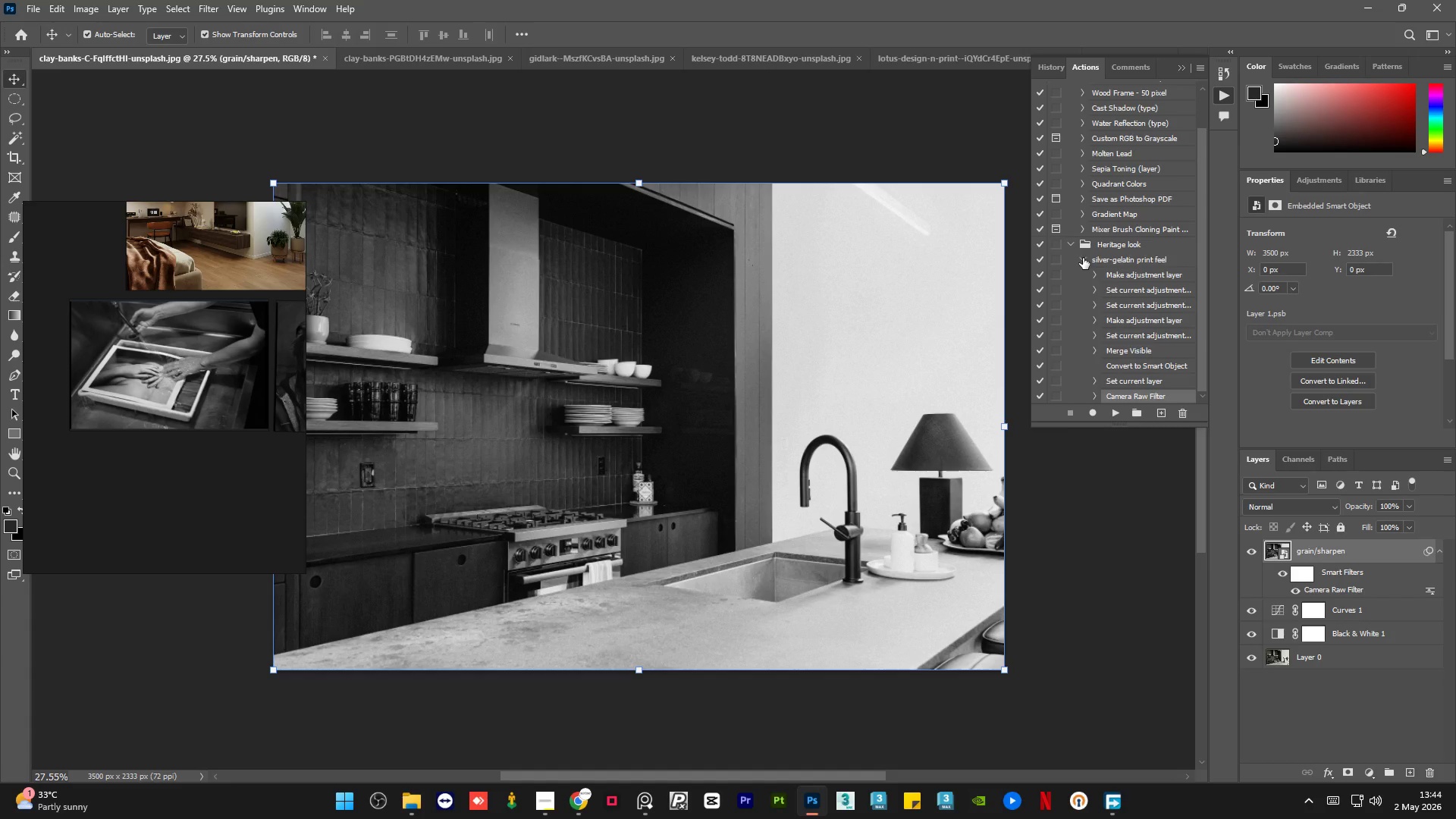 
left_click([1083, 258])
 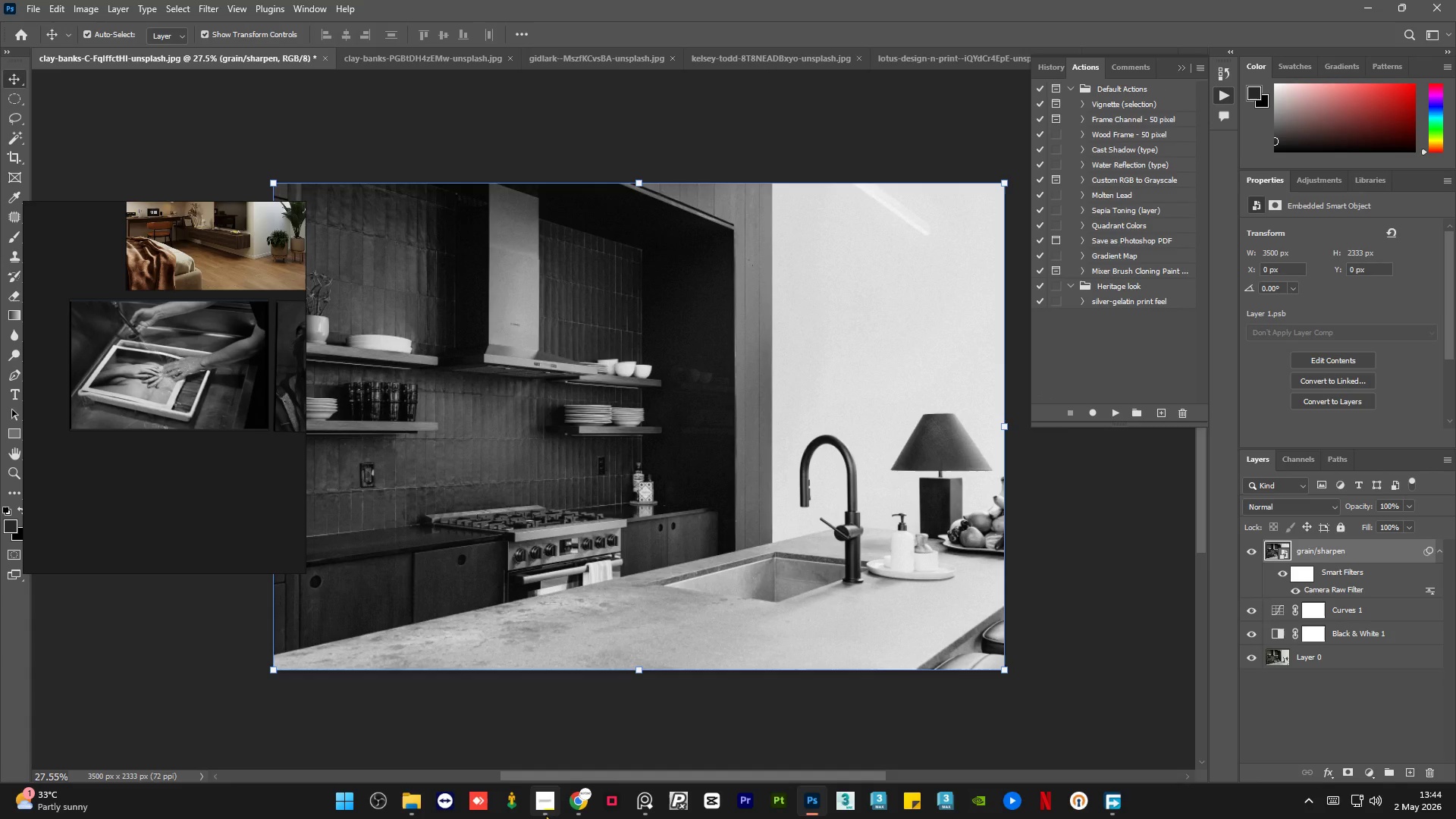 
left_click([545, 815])